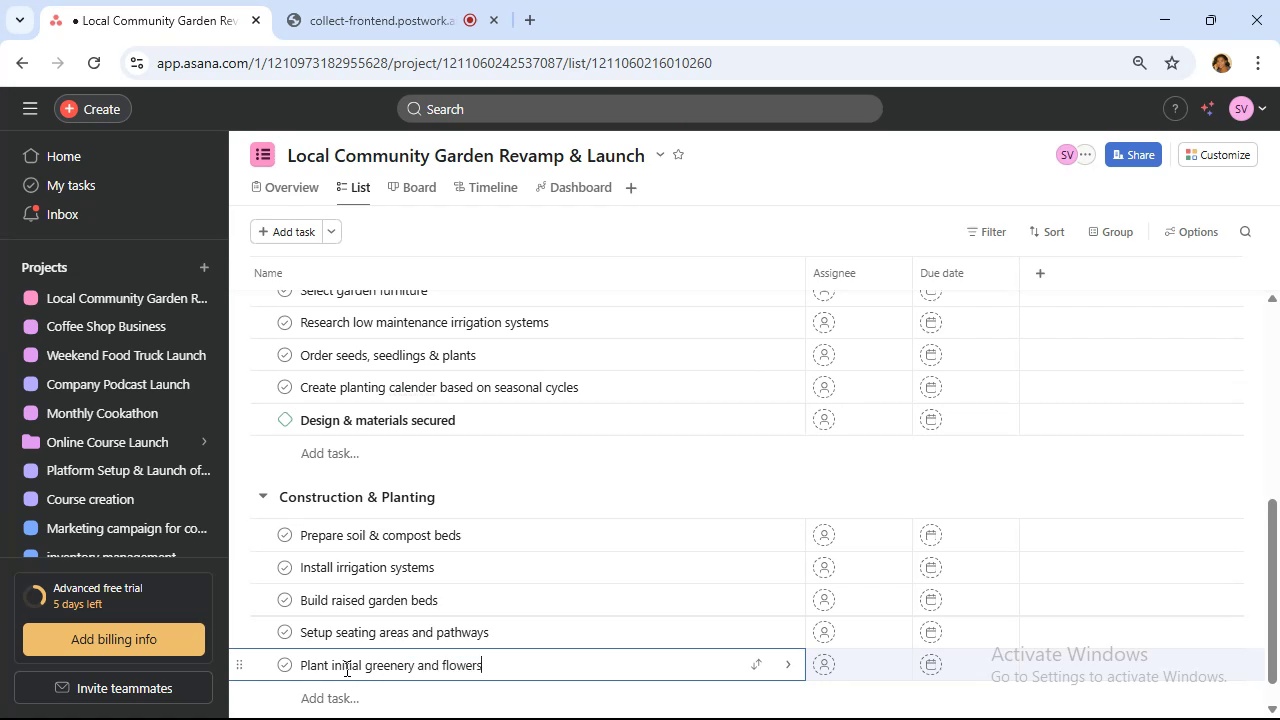 
wait(5.21)
 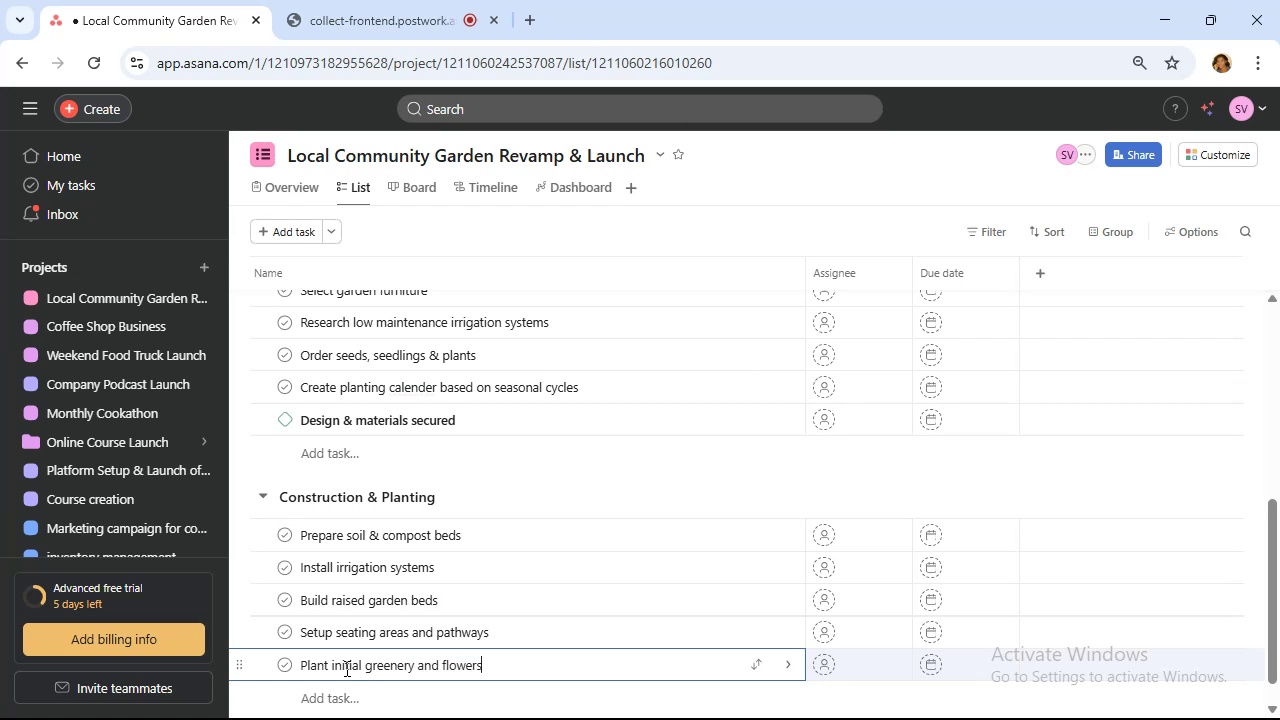 
key(Enter)
 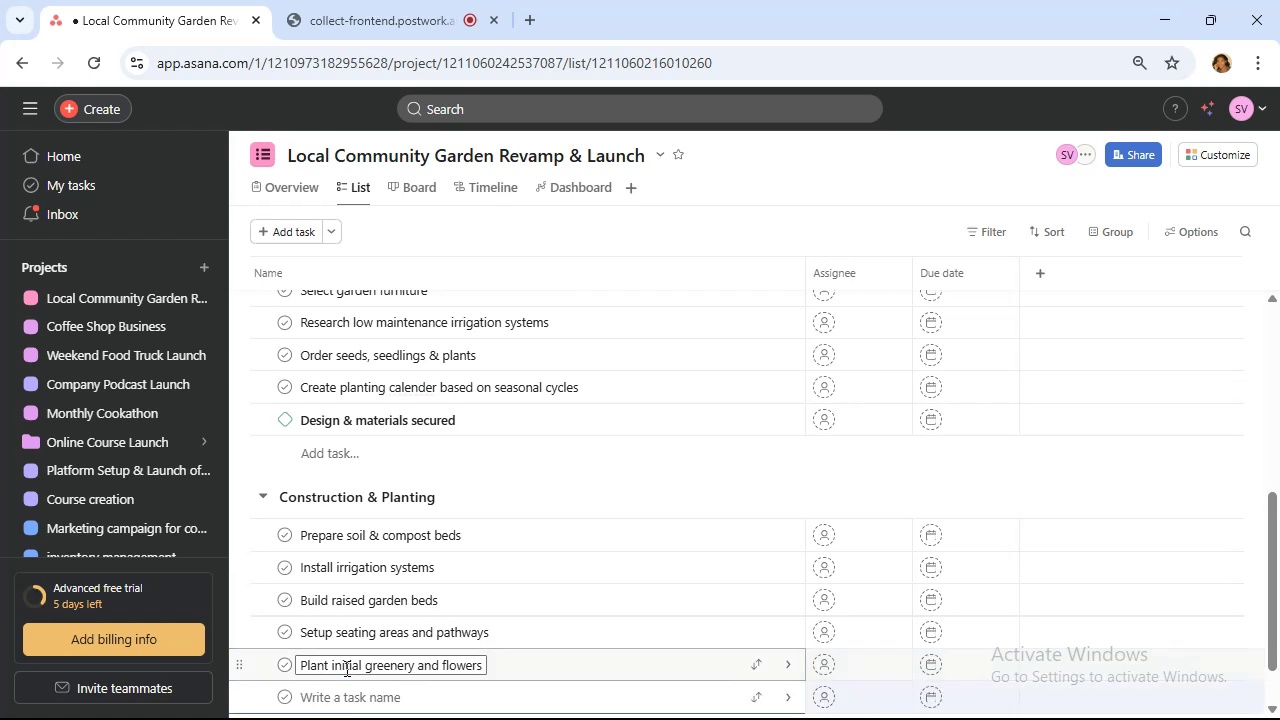 
scroll: coordinate [345, 668], scroll_direction: down, amount: 3.0
 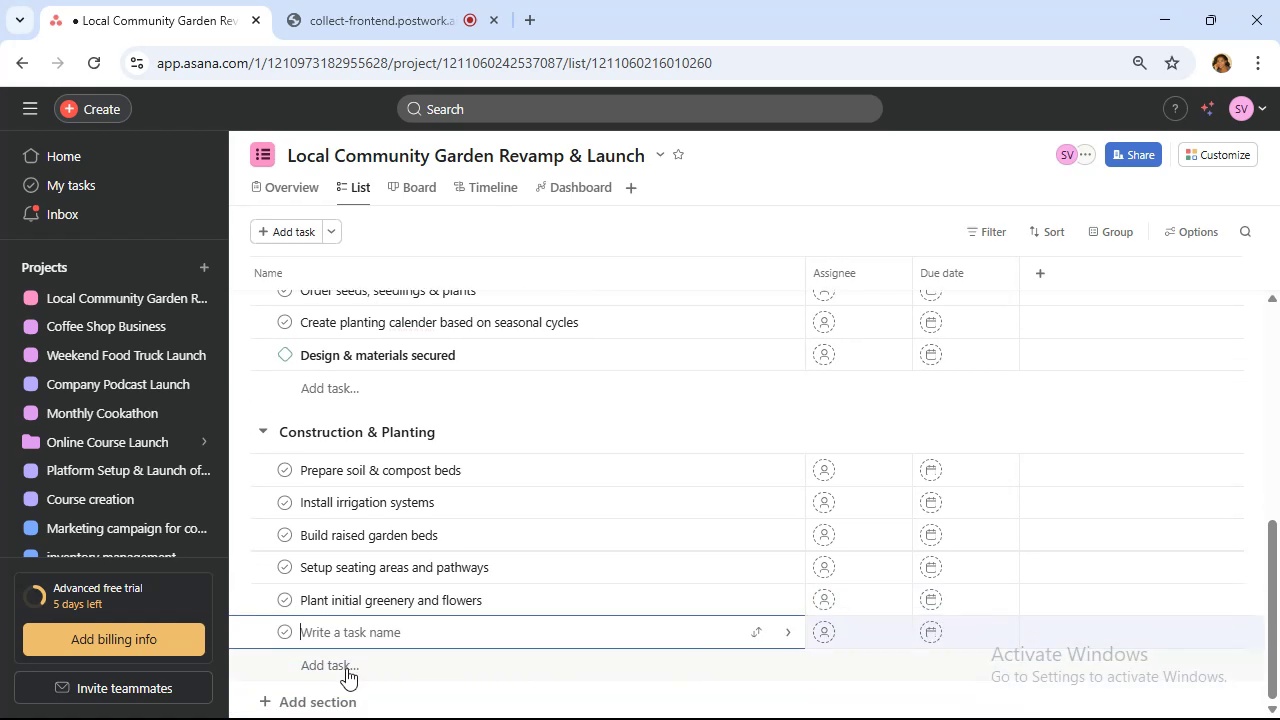 
type(Install compost bin & recycling stations)
 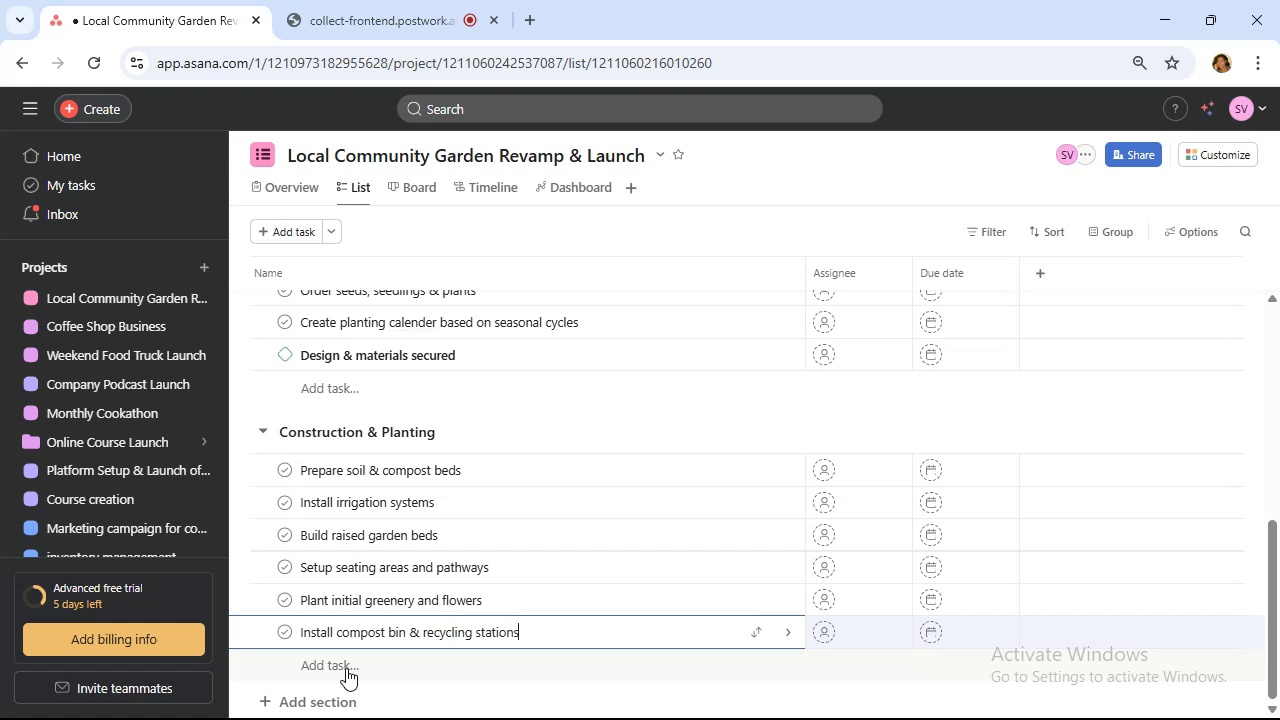 
wait(11.94)
 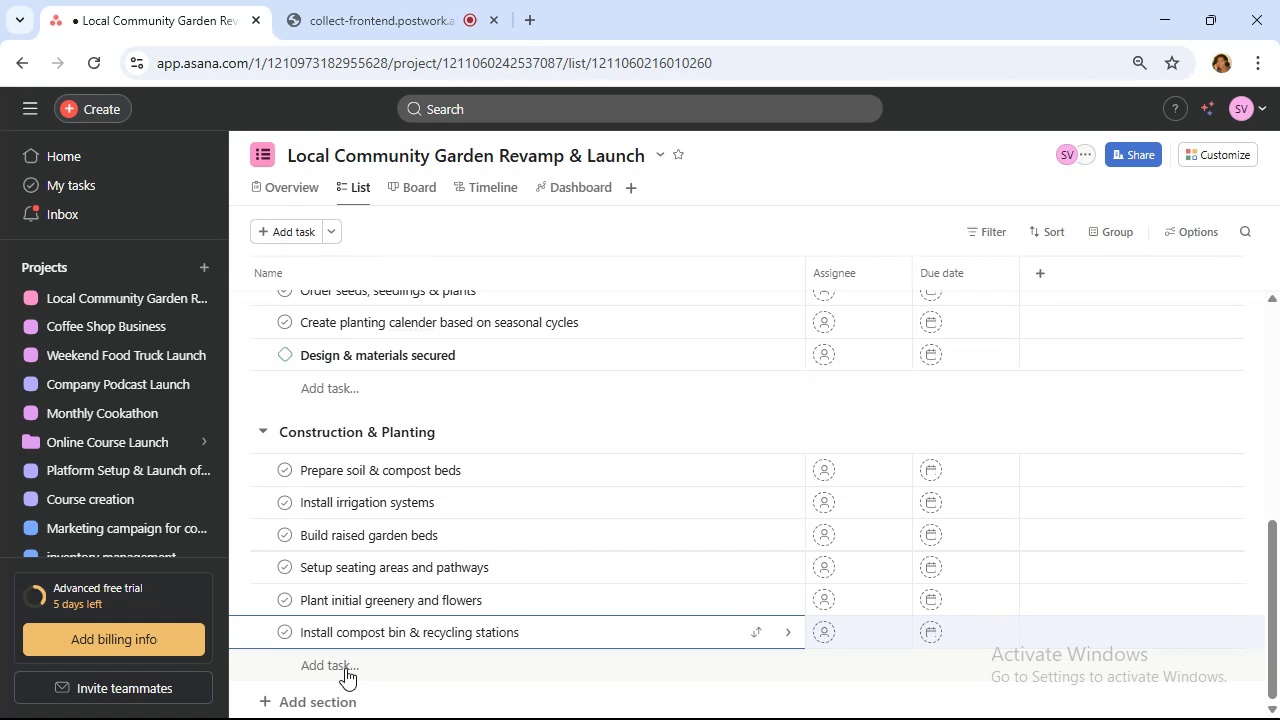 
scroll: coordinate [359, 660], scroll_direction: down, amount: 6.0
 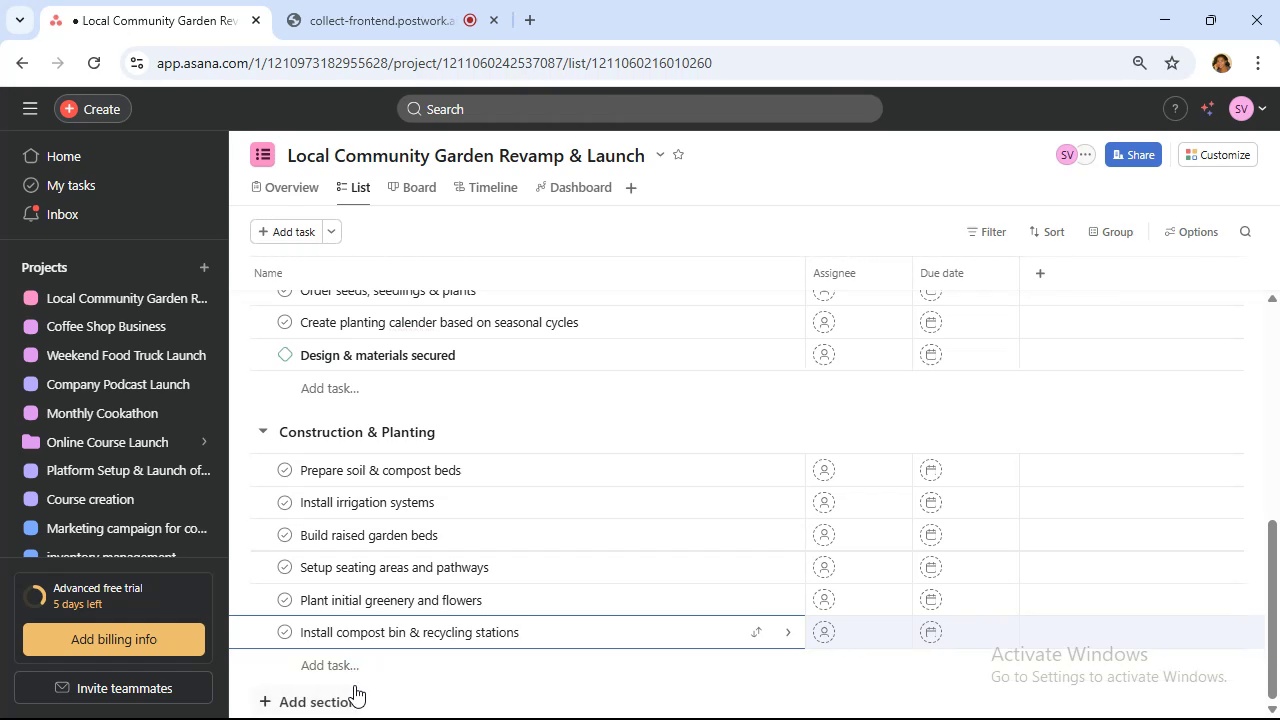 
left_click([354, 685])
 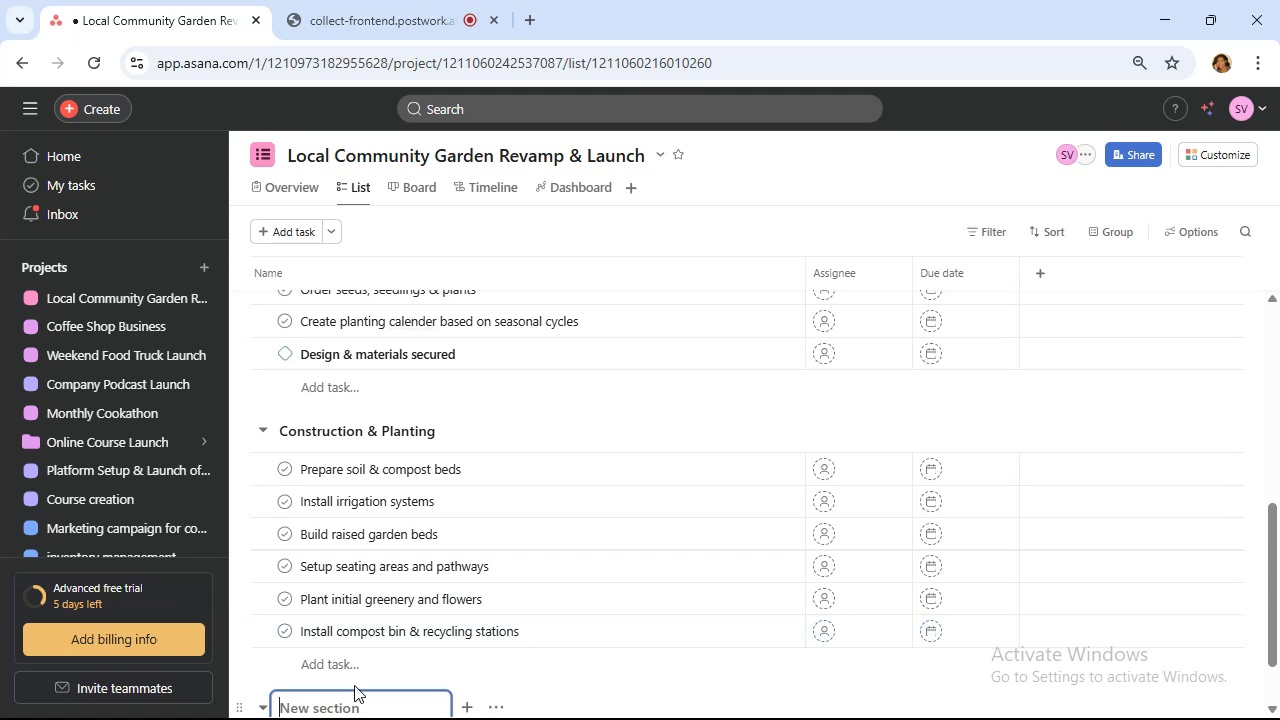 
scroll: coordinate [354, 680], scroll_direction: down, amount: 6.0
 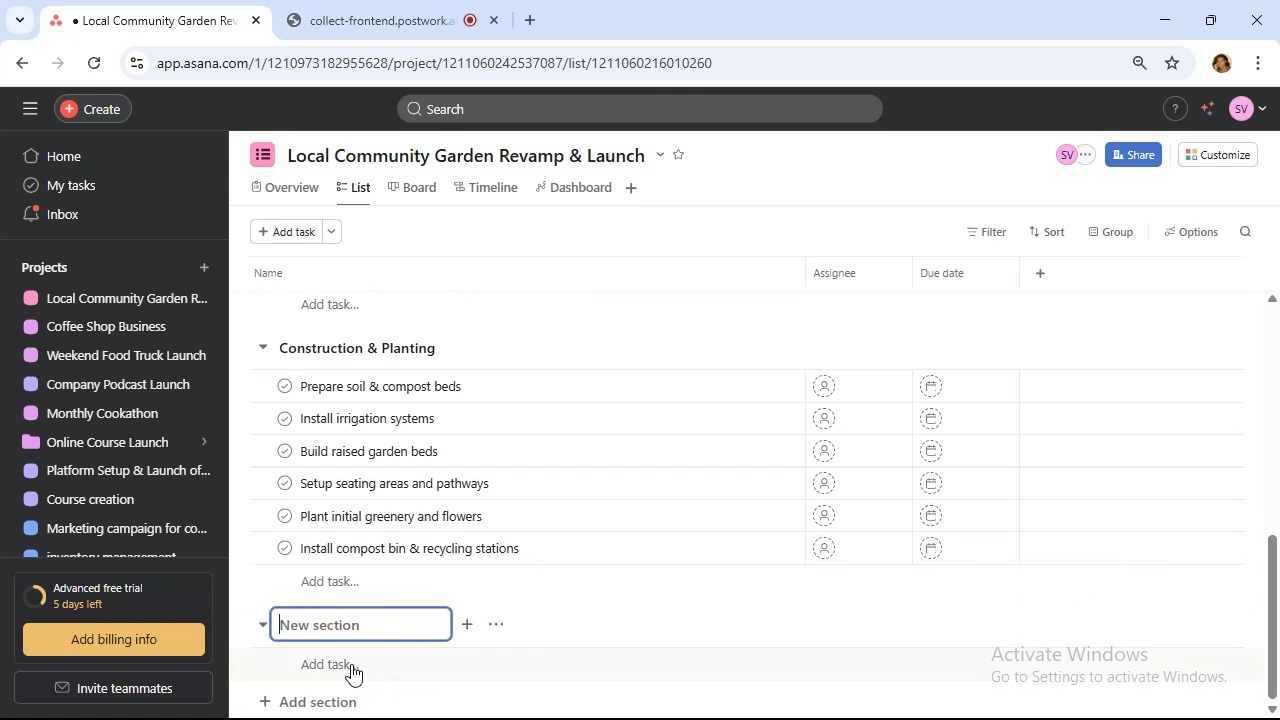 
type(Community )
 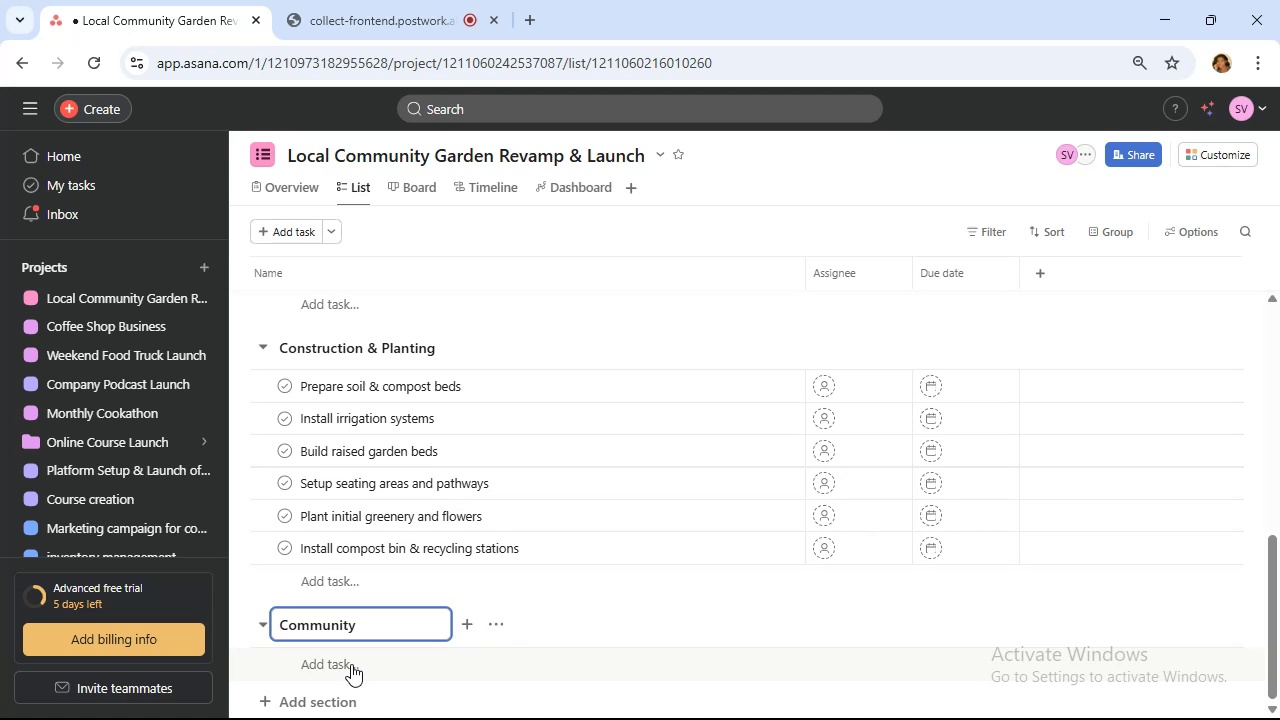 
type(Engagement)
 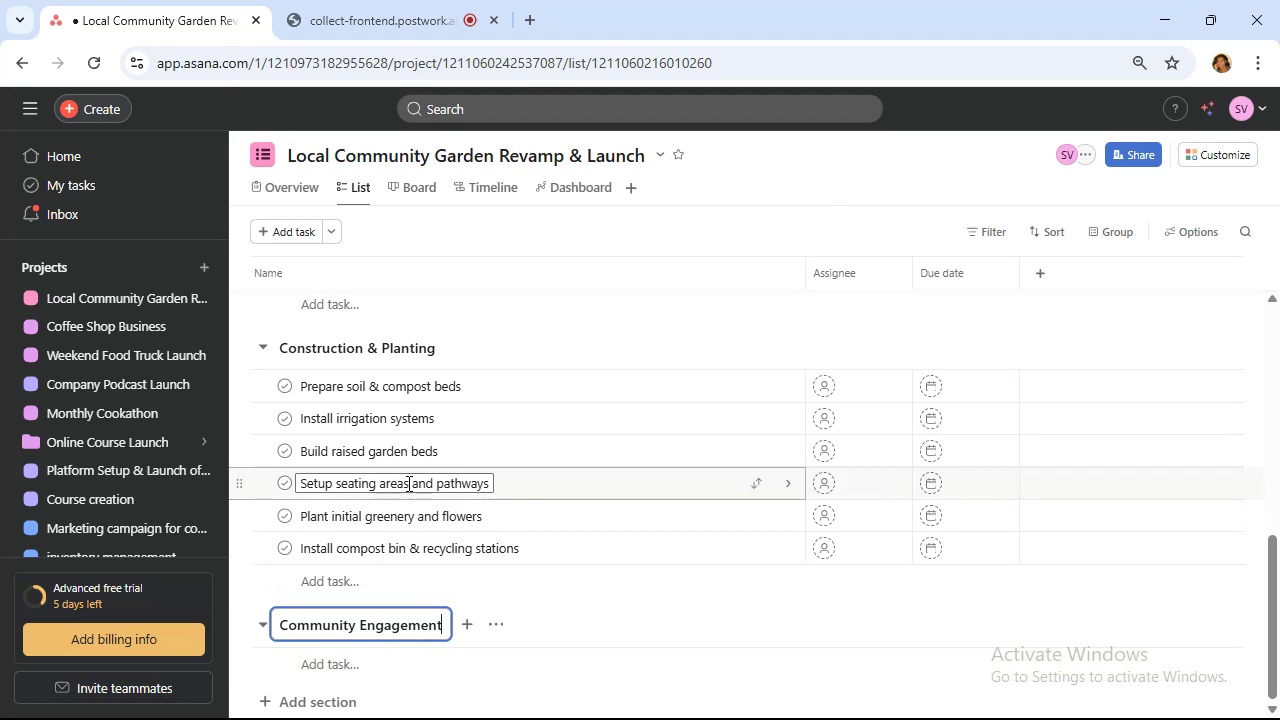 
wait(12.48)
 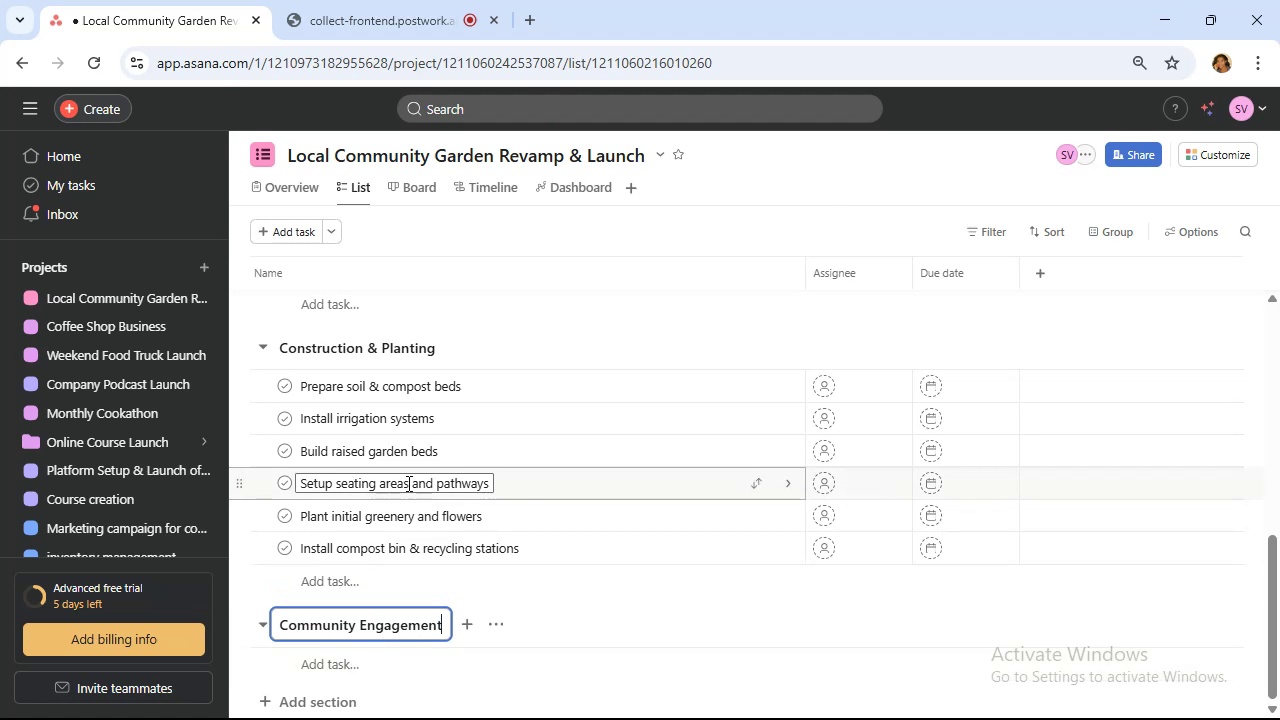 
left_click([350, 660])
 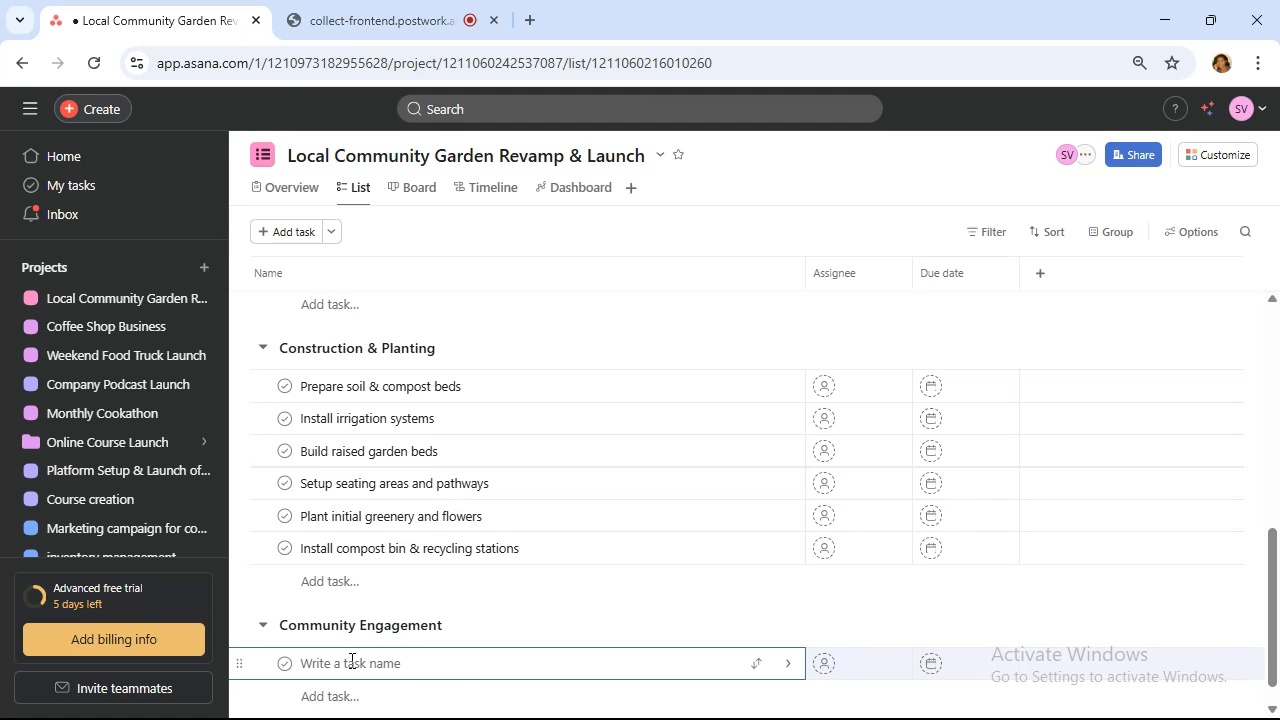 
wait(14.7)
 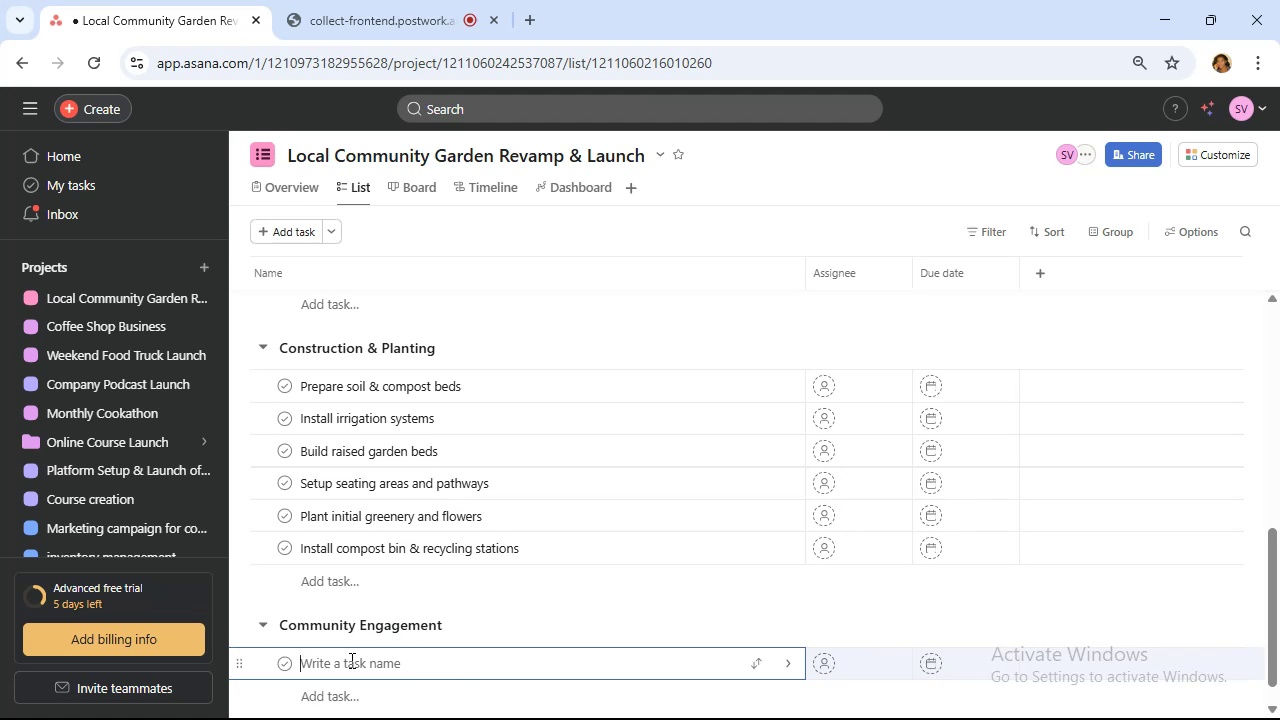 
type(Volunteer signup form)
 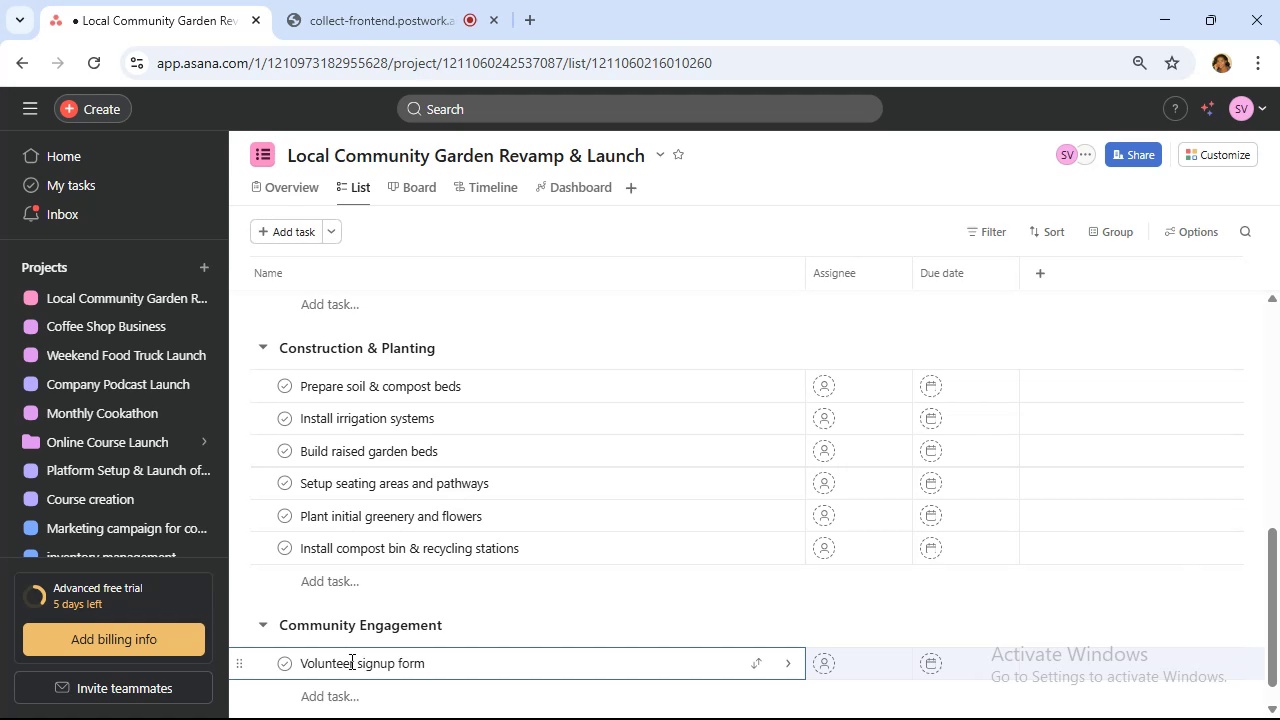 
scroll: coordinate [355, 686], scroll_direction: down, amount: 5.0
 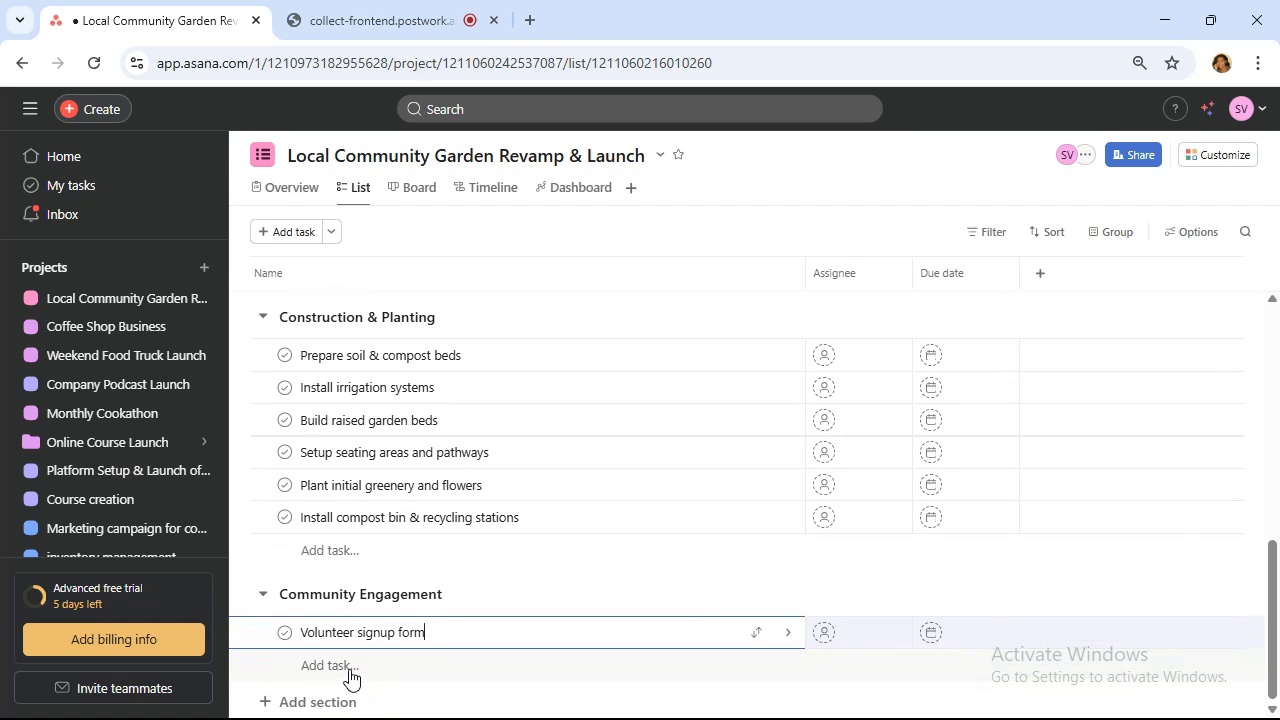 
left_click([349, 669])
 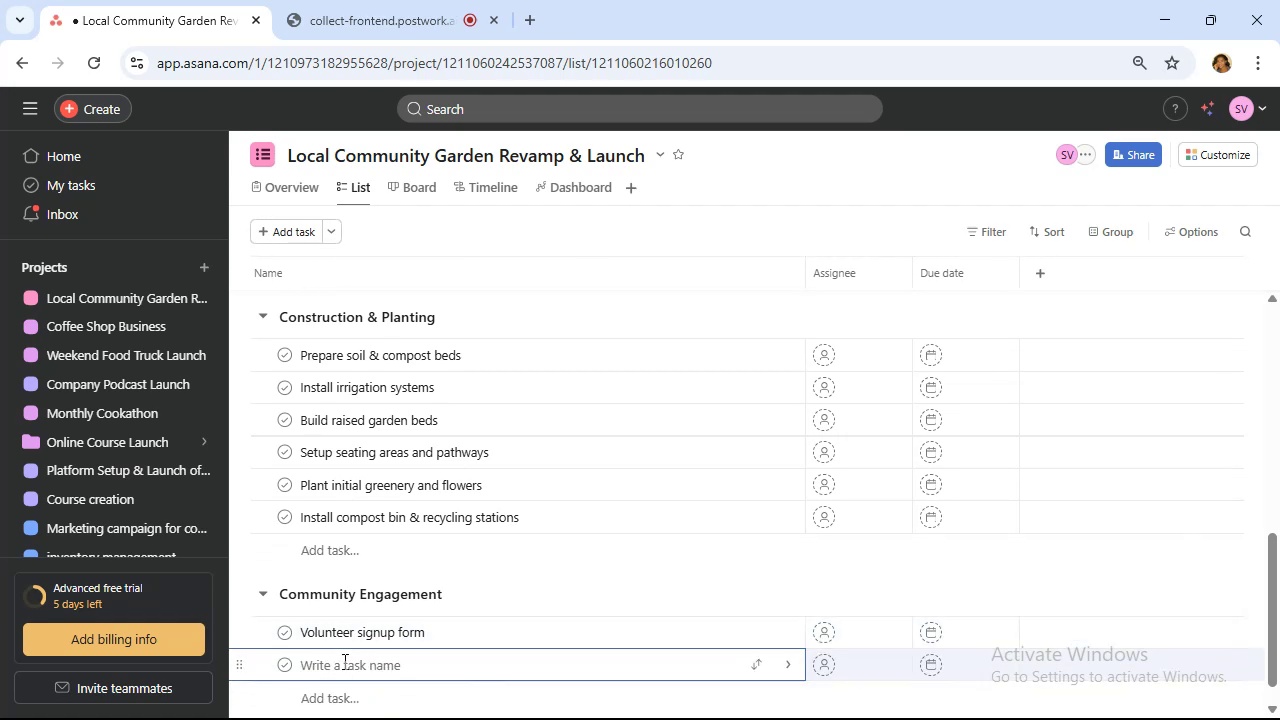 
type(Plan opening event schedule)
 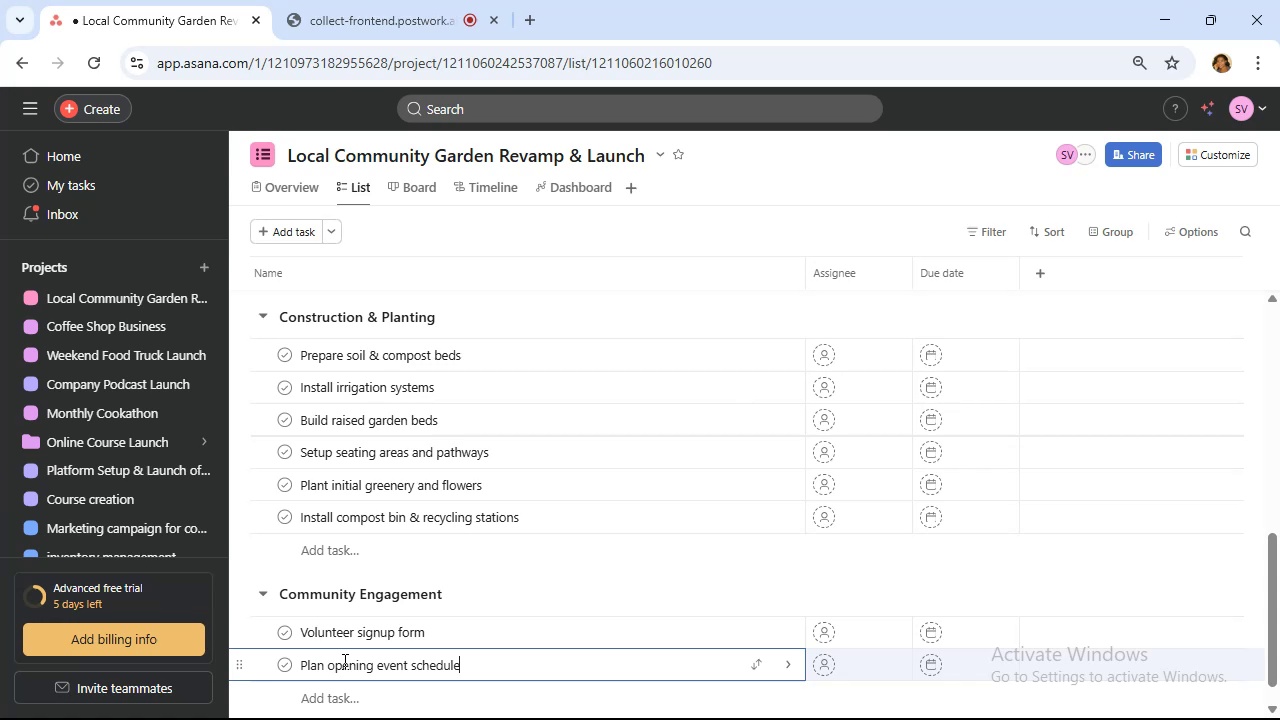 
key(Enter)
 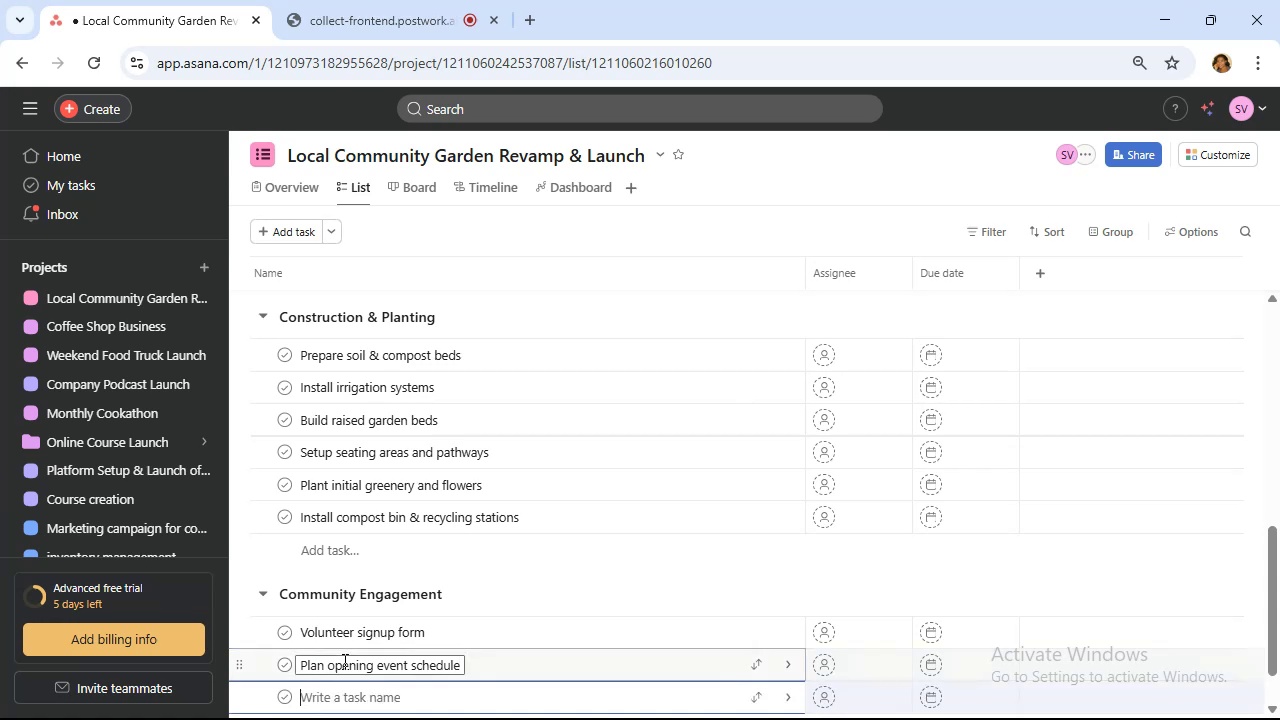 
type(Promote via local social media groups & posters)
 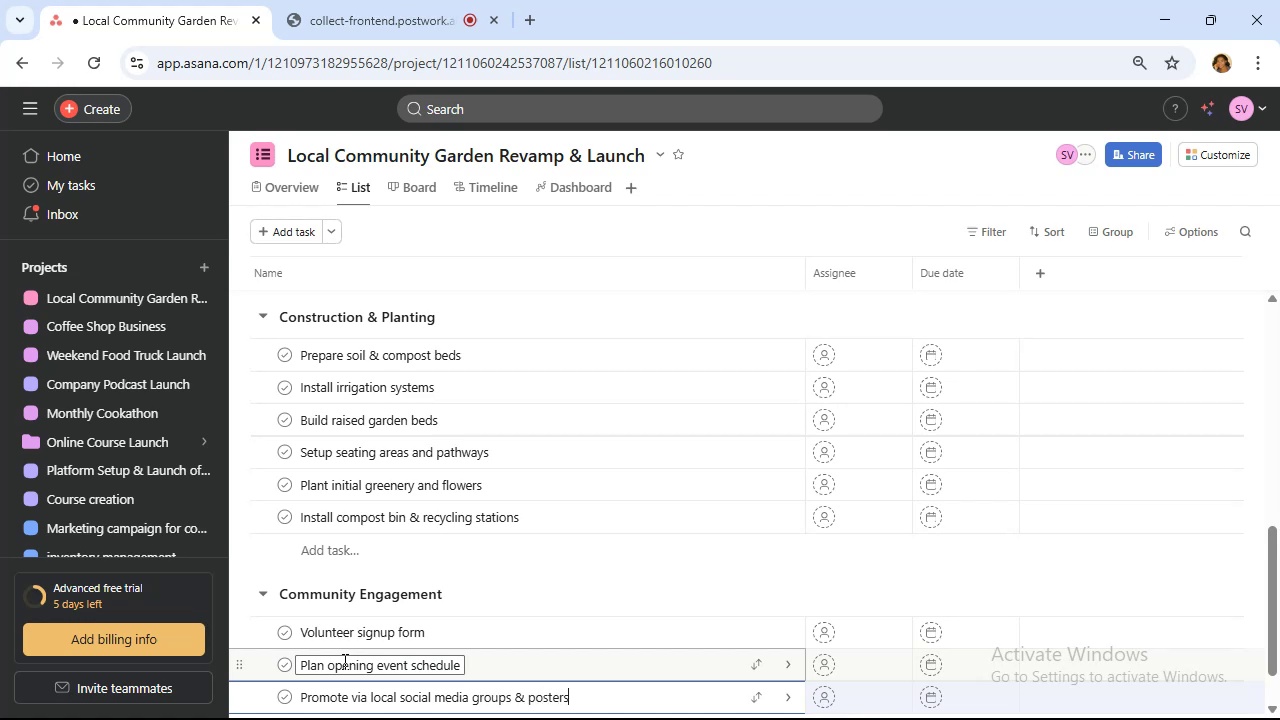 
scroll: coordinate [348, 649], scroll_direction: down, amount: 3.0
 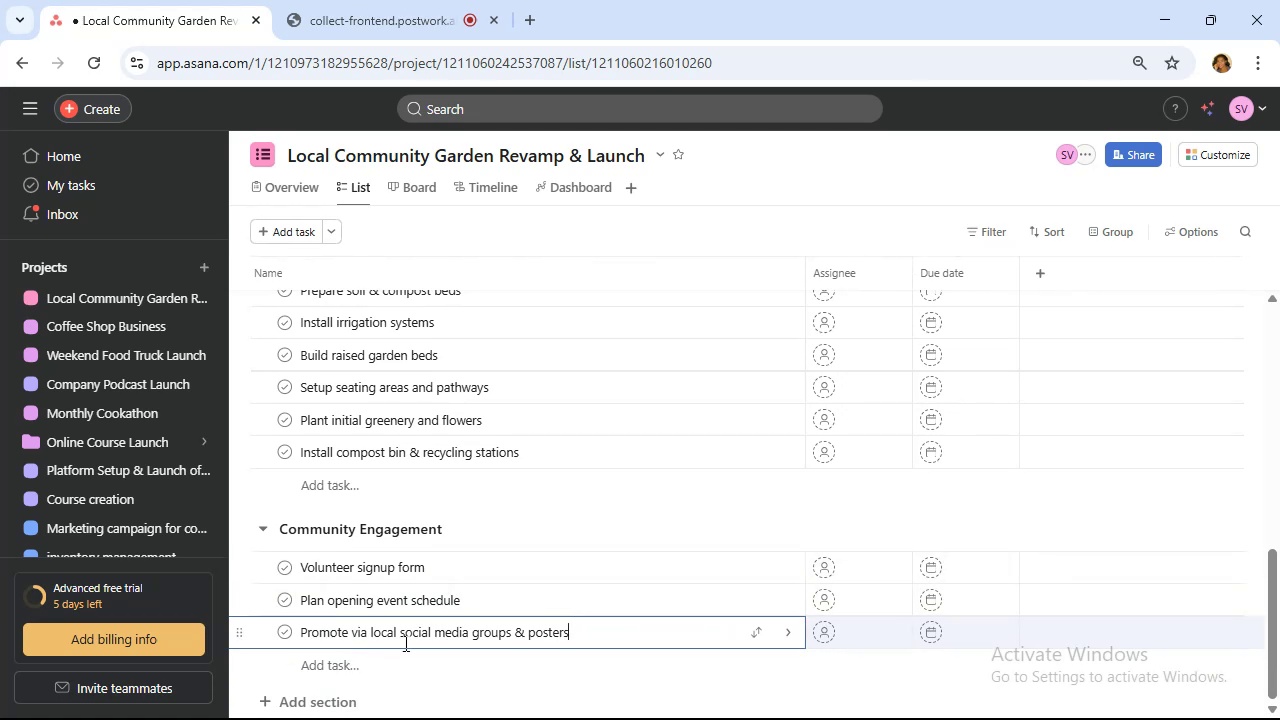 
wait(7.19)
 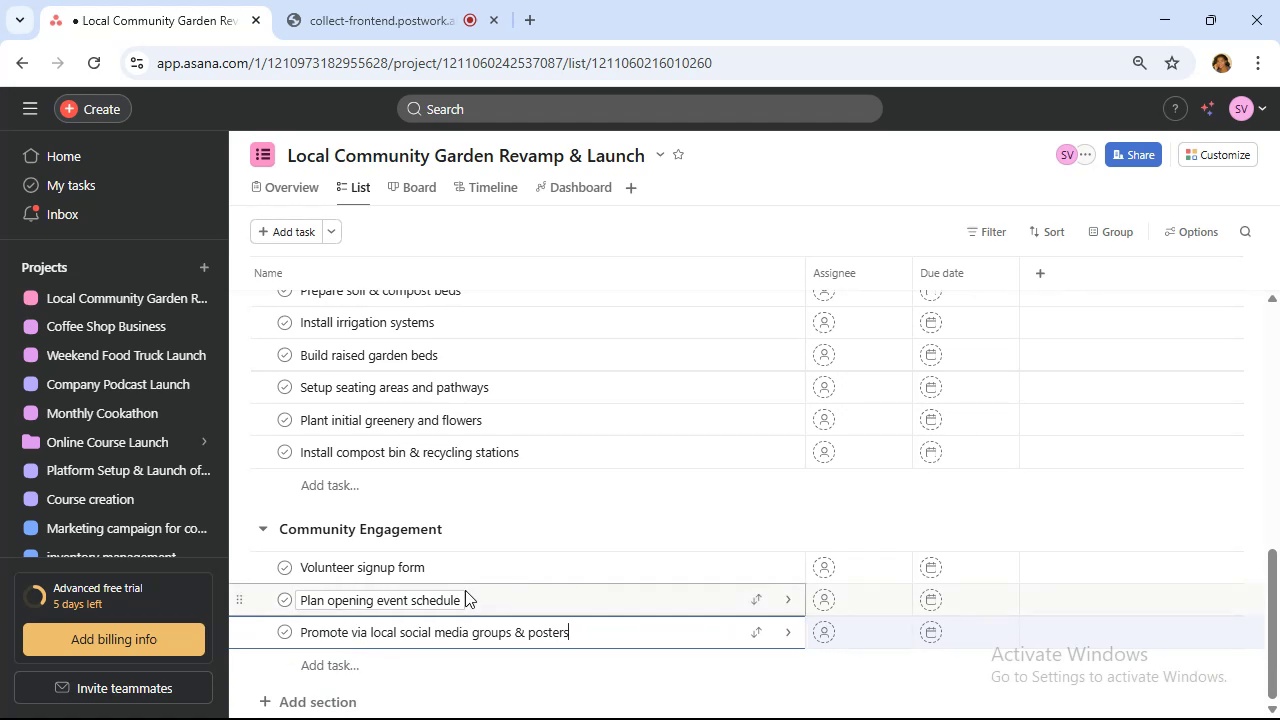 
scroll: coordinate [347, 662], scroll_direction: down, amount: 3.0
 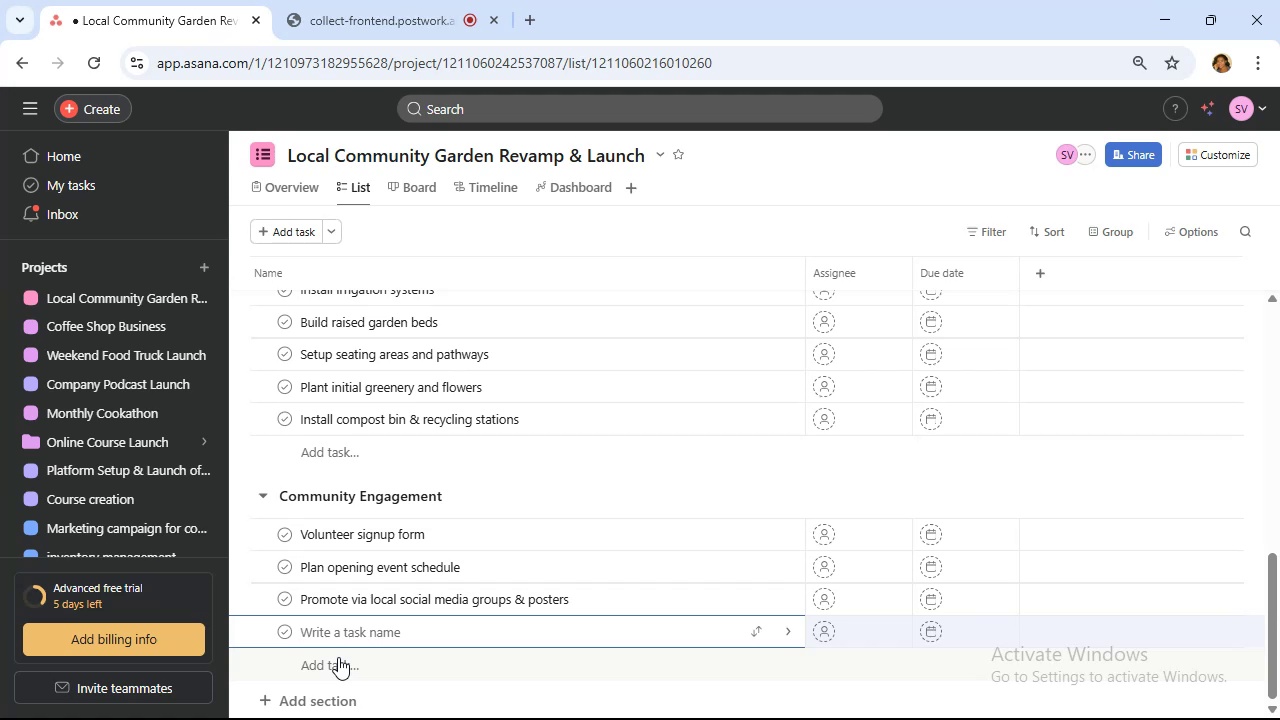 
wait(9.02)
 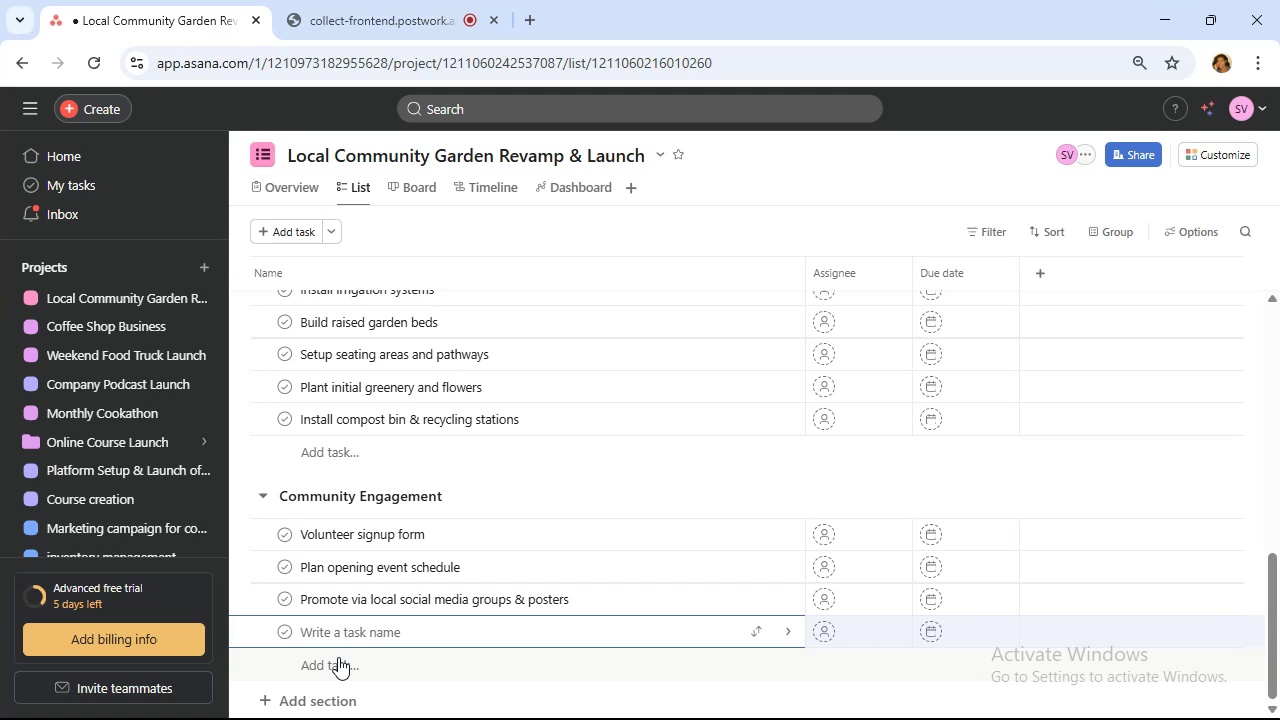 
type(Organize garden workshops for all)
 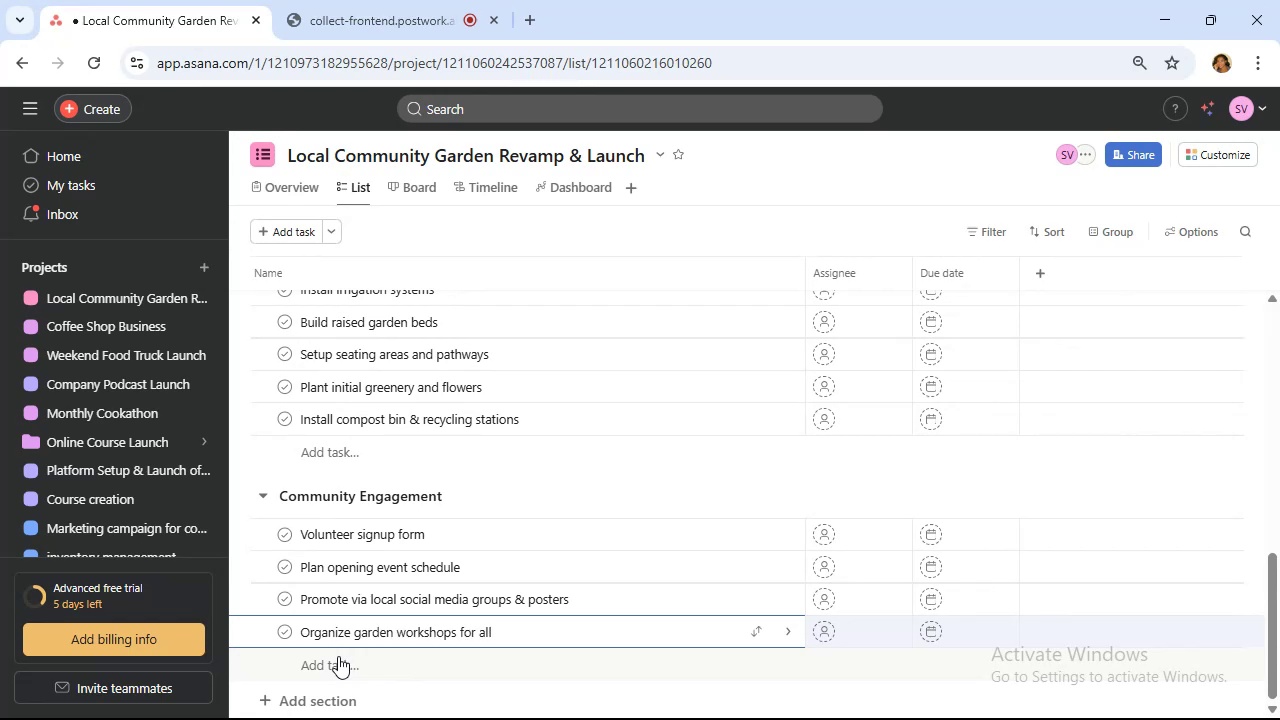 
left_click([338, 656])
 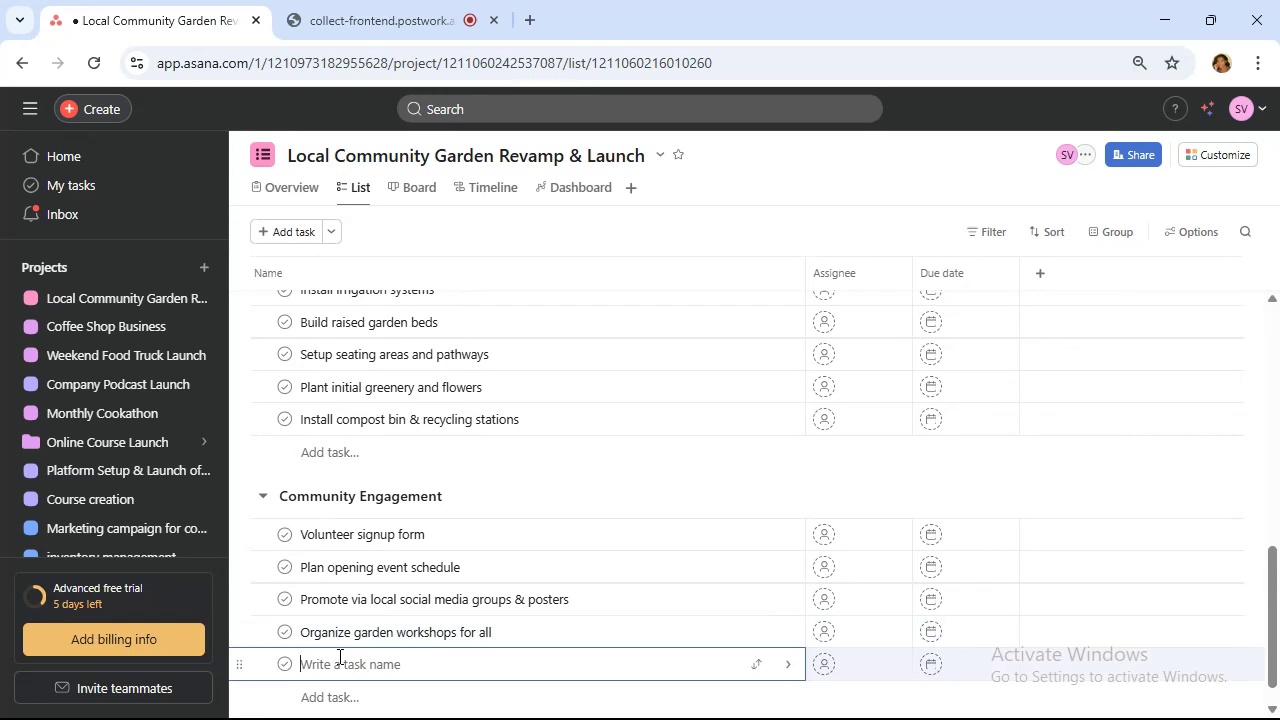 
type(Recruit @Garden mbassadors@ for upkeep)
 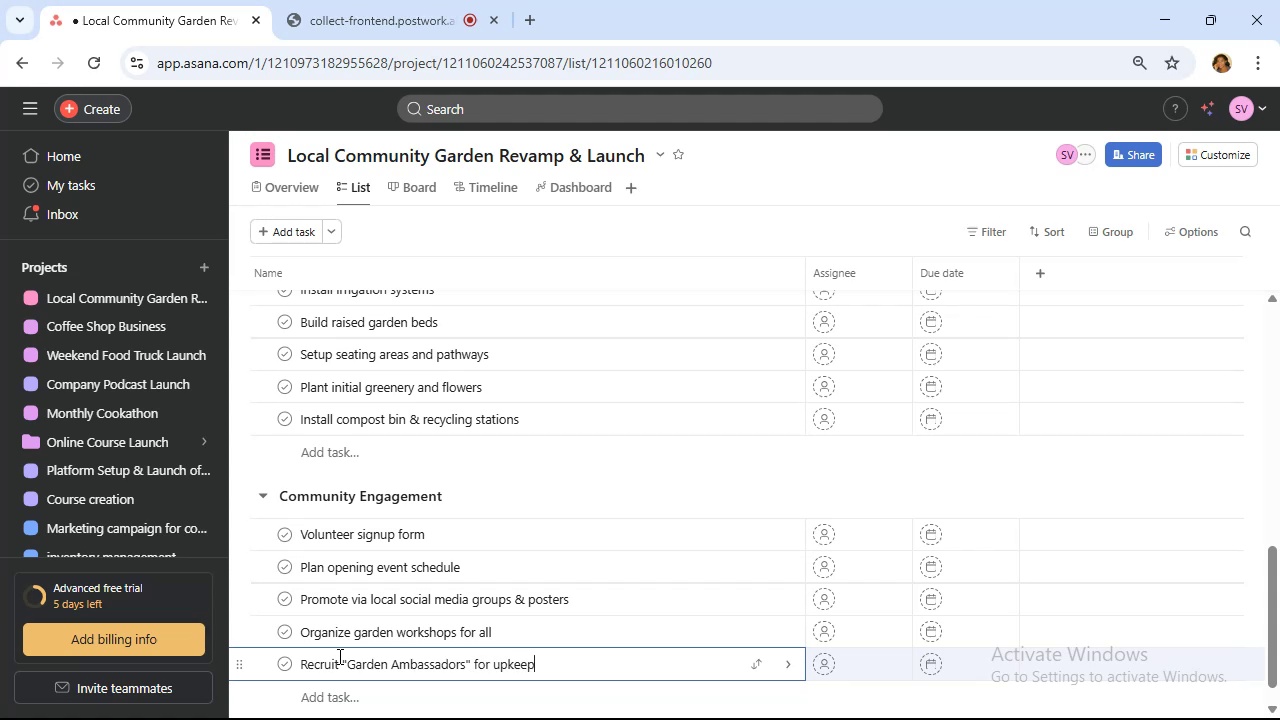 
scroll: coordinate [338, 655], scroll_direction: down, amount: 3.0
 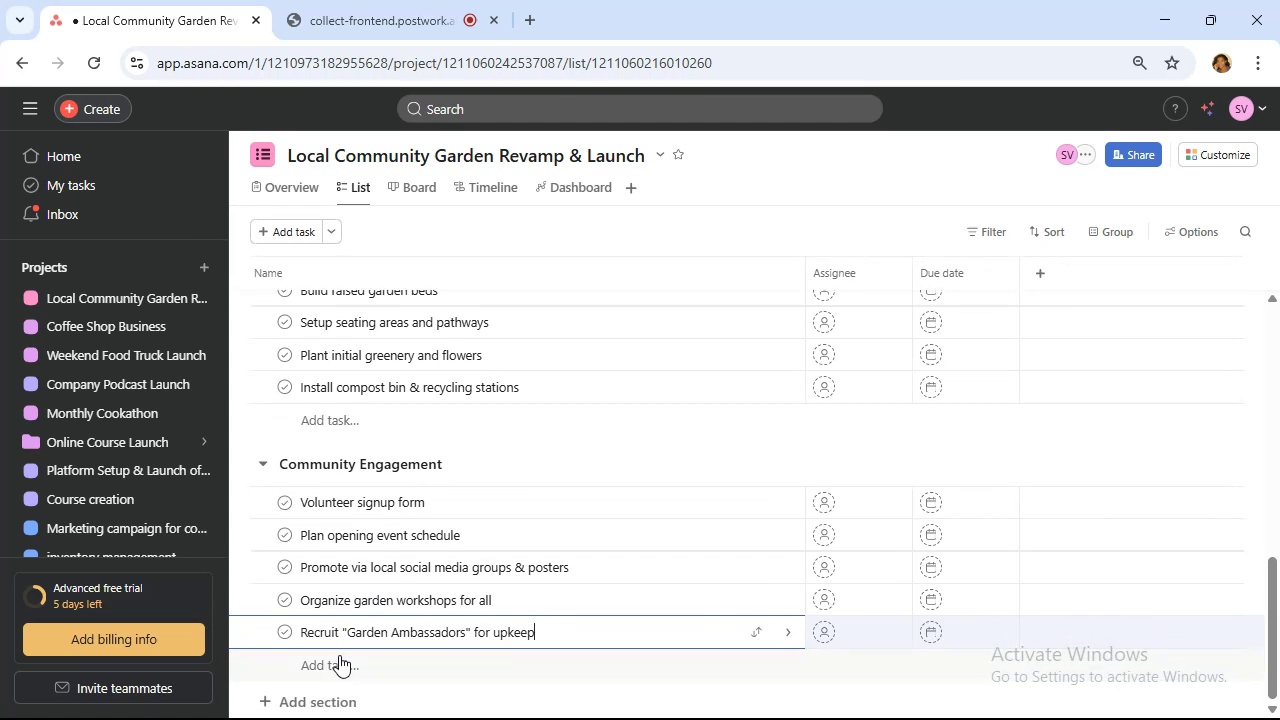 
left_click([339, 655])
 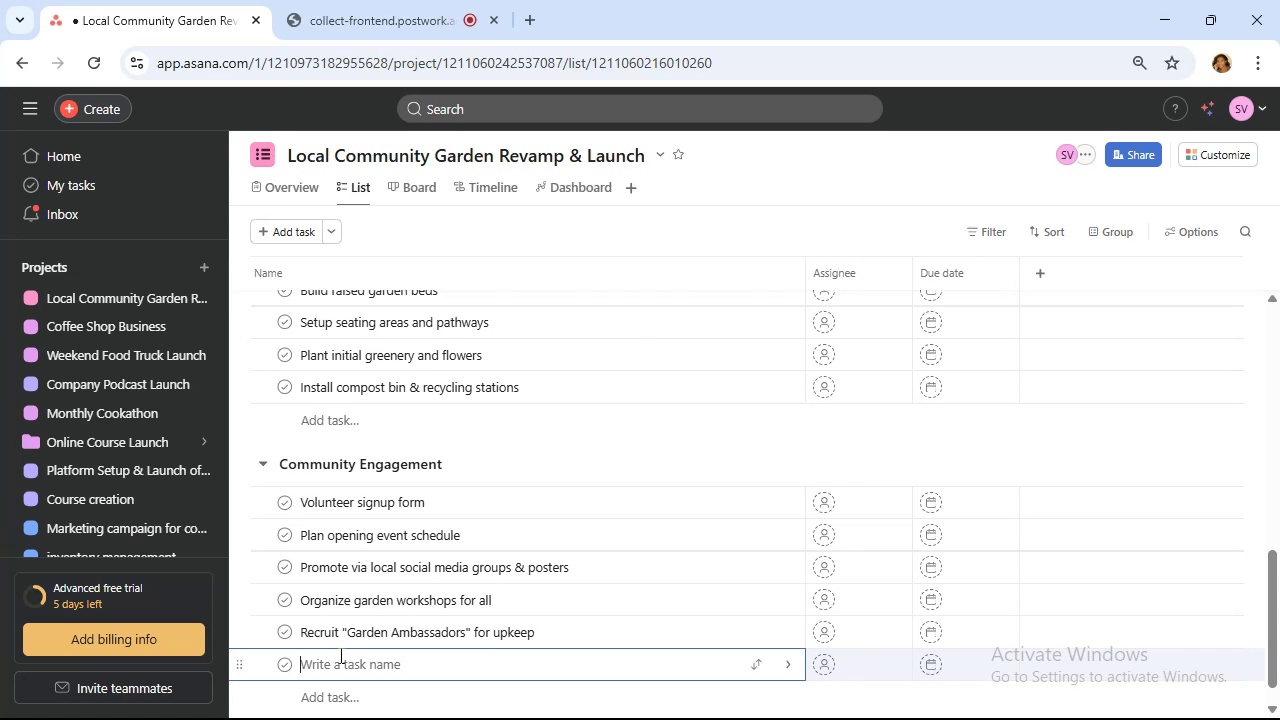 
type(Send thak you notes to sponsors & volunteers)
 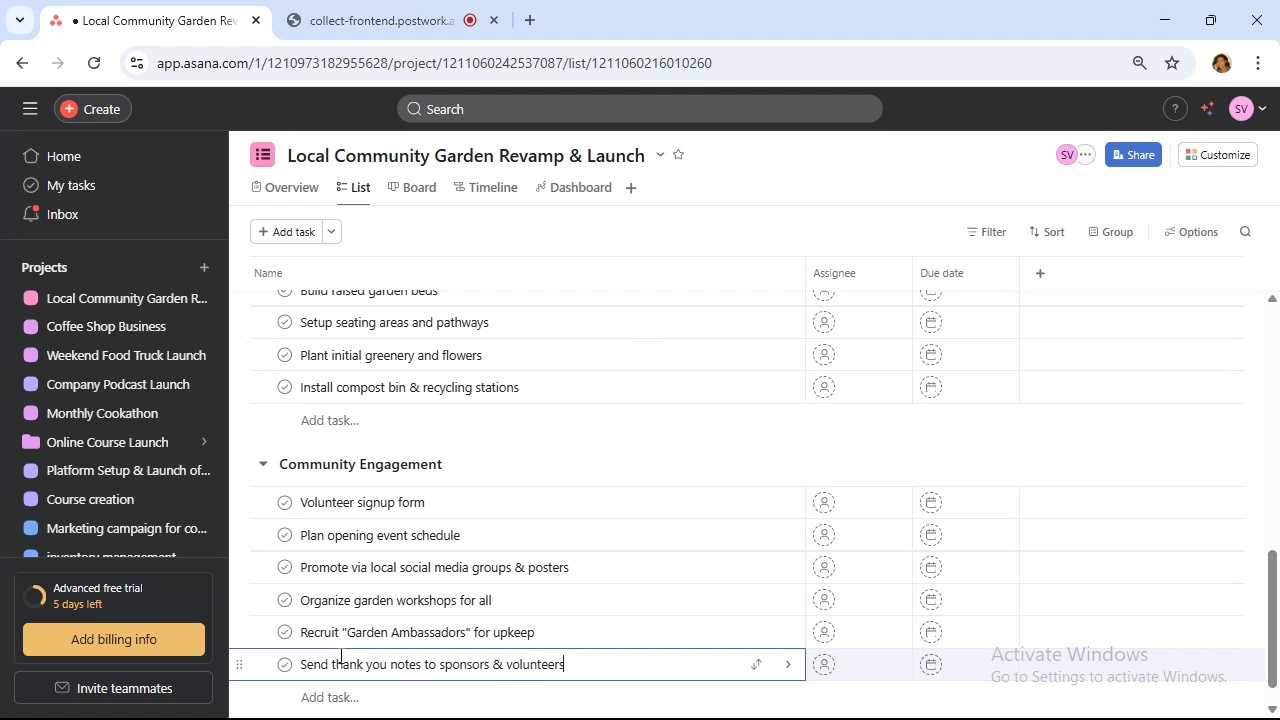 
wait(7.38)
 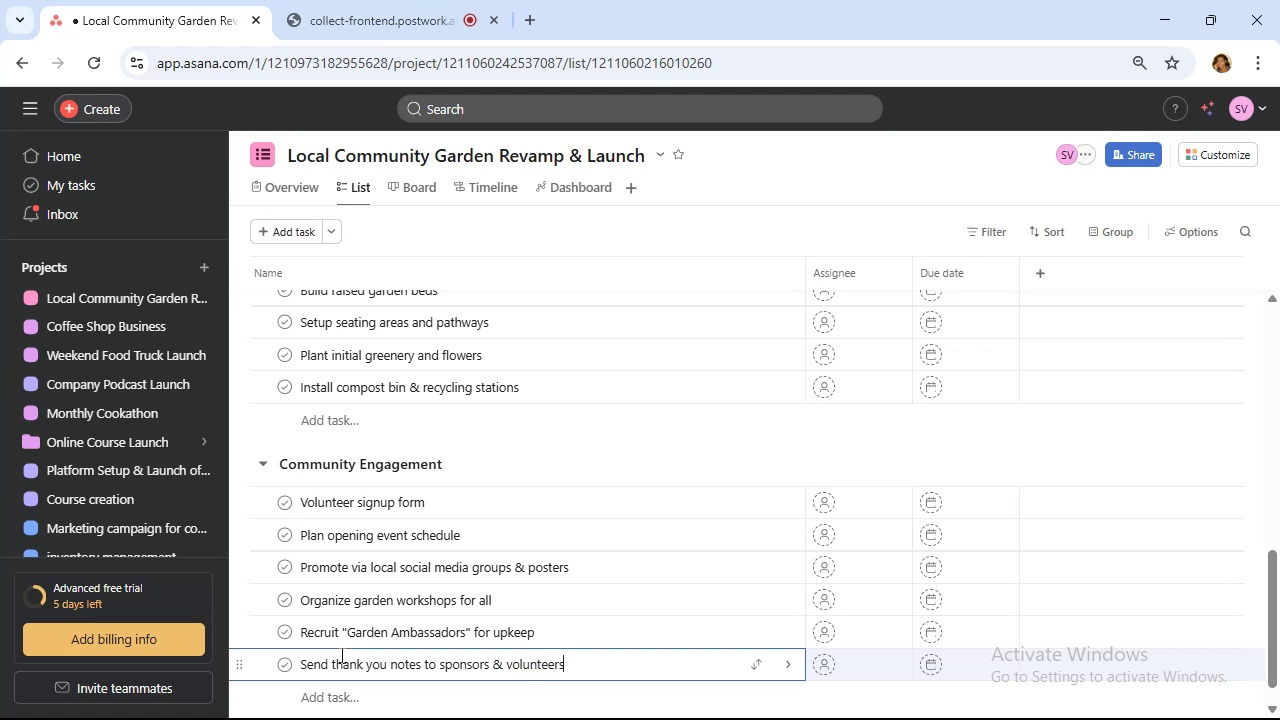 
scroll: coordinate [362, 634], scroll_direction: down, amount: 3.0
 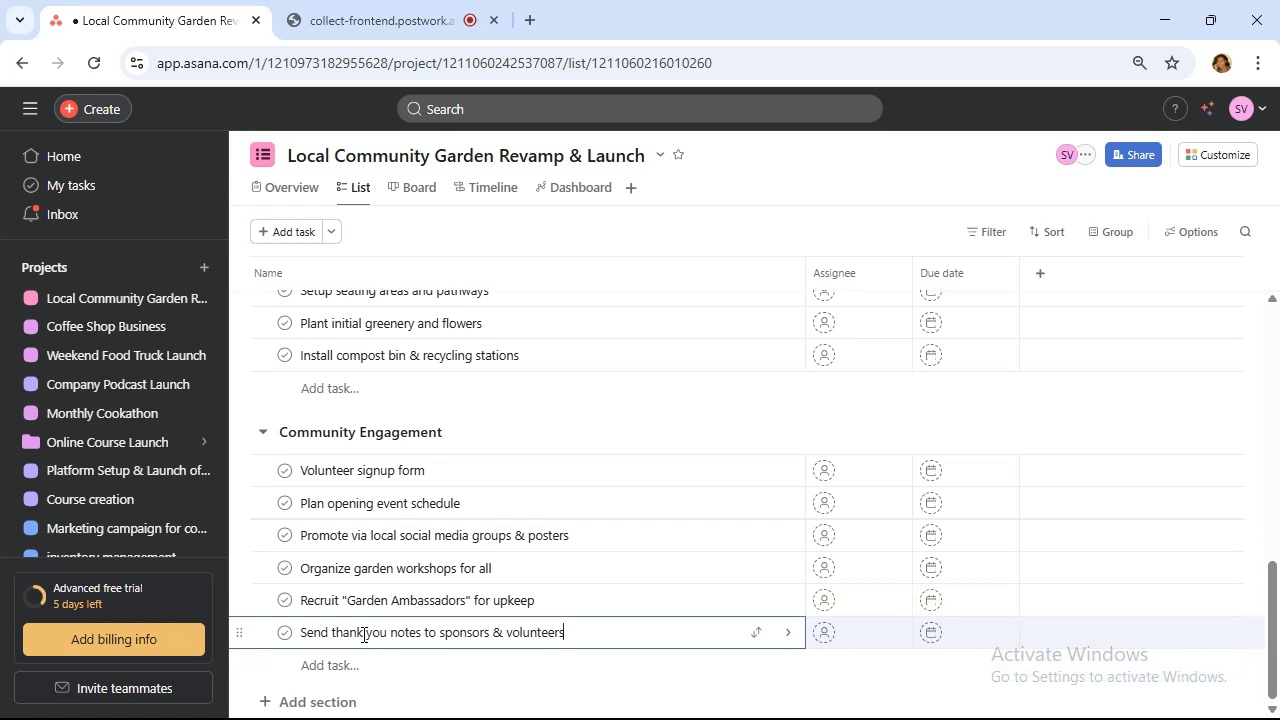 
wait(5.51)
 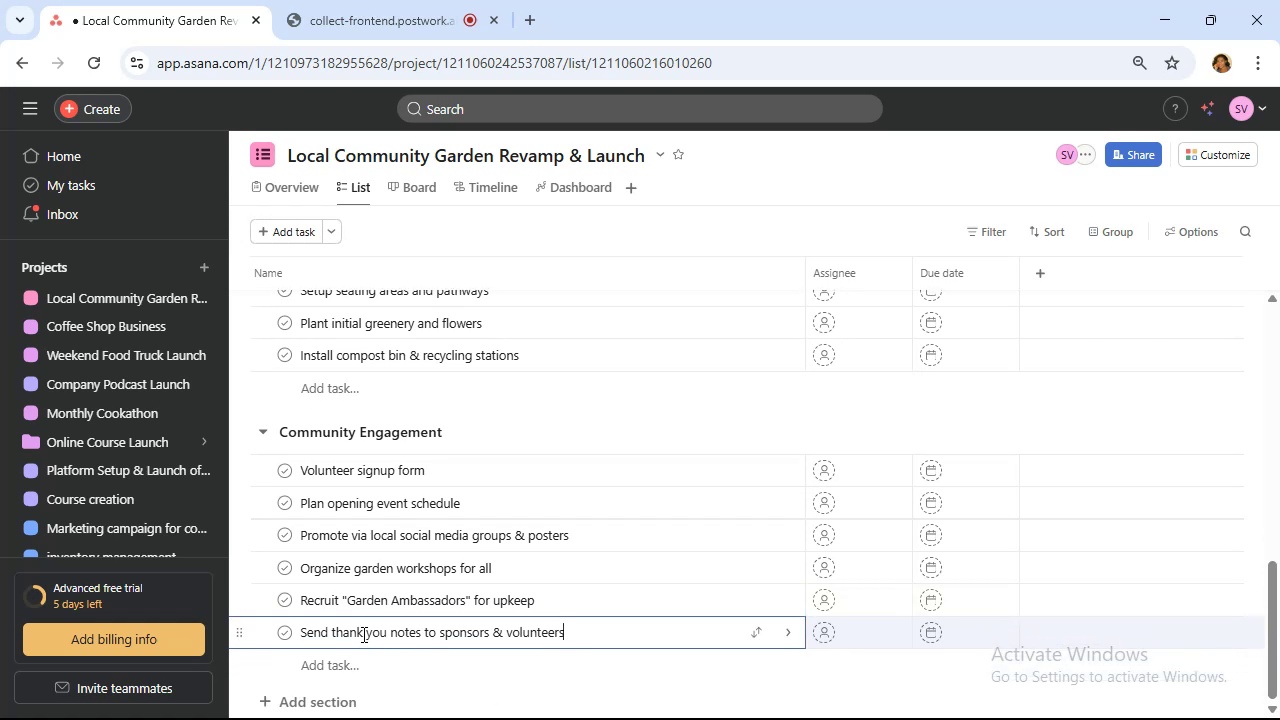 
scroll: coordinate [288, 609], scroll_direction: down, amount: 4.0
 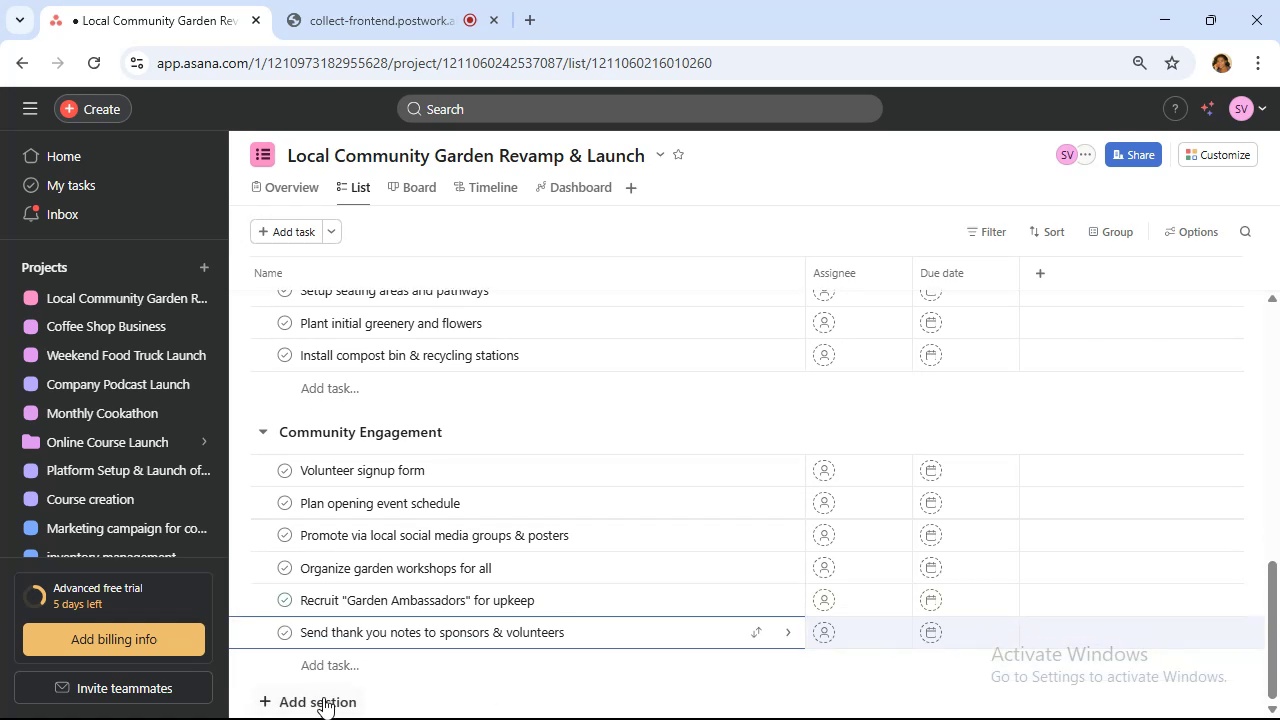 
left_click([323, 697])
 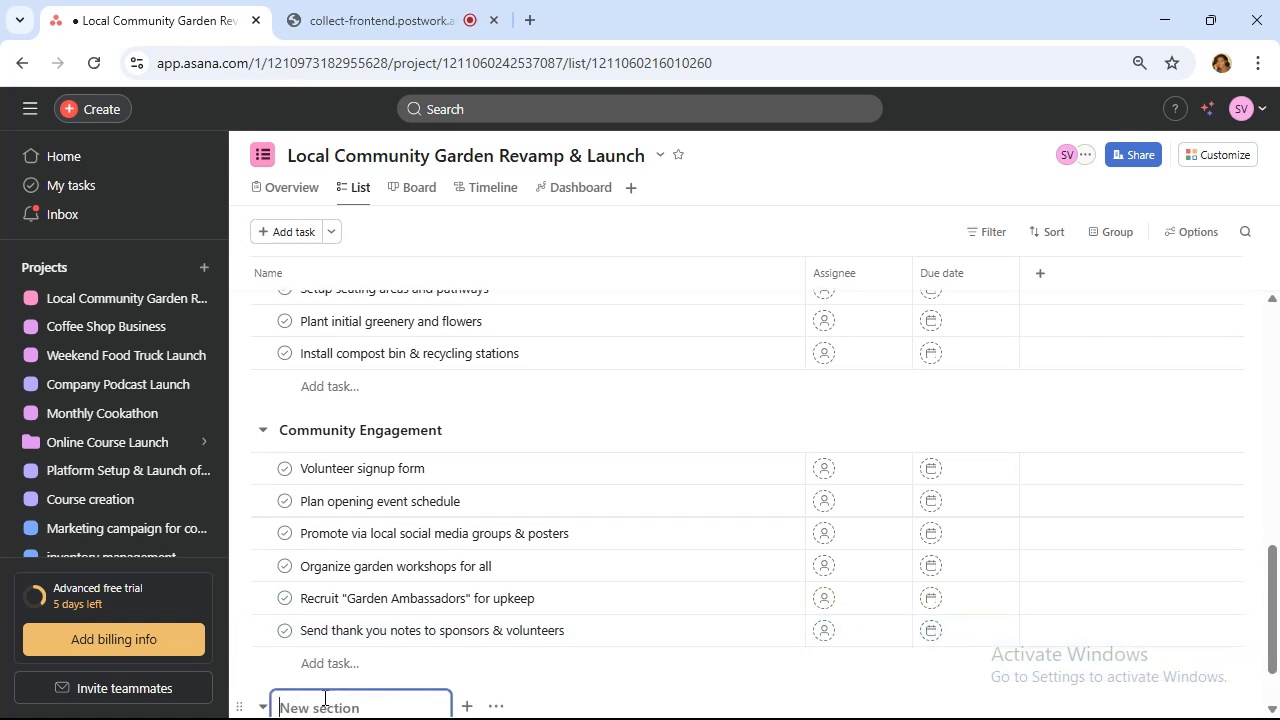 
scroll: coordinate [323, 697], scroll_direction: down, amount: 6.0
 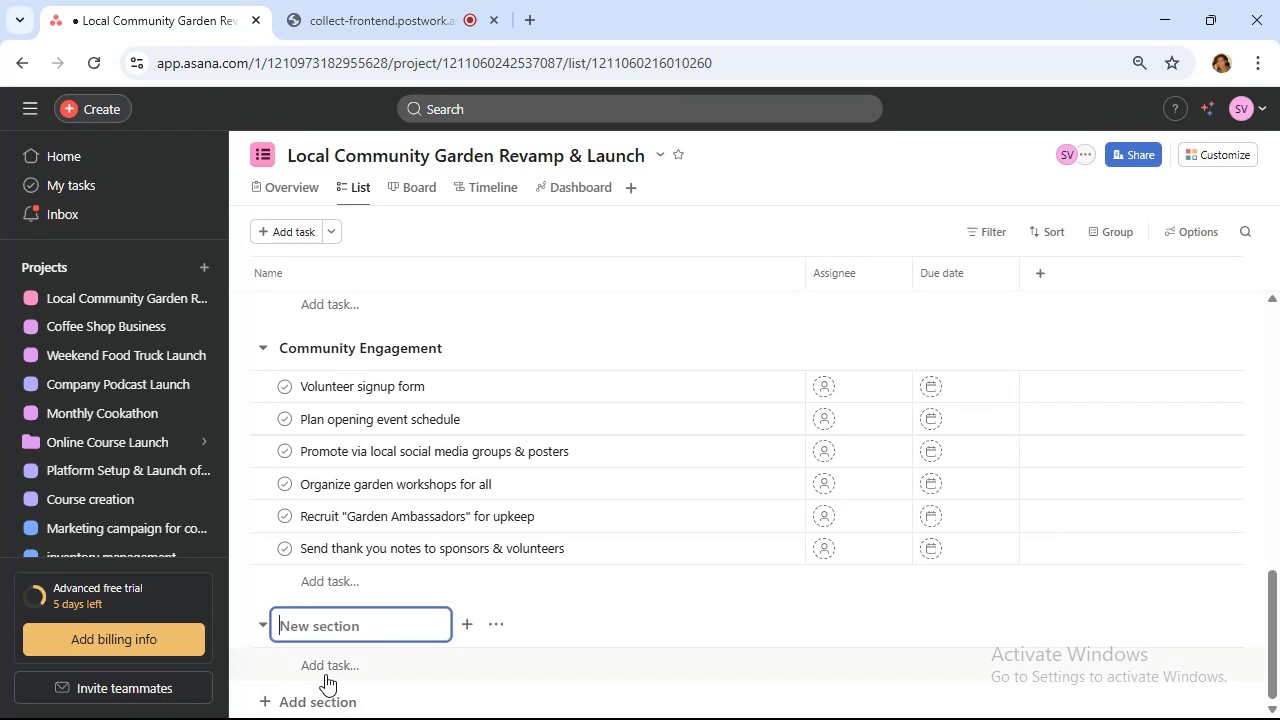 
type(Ongoing Maintenance)
 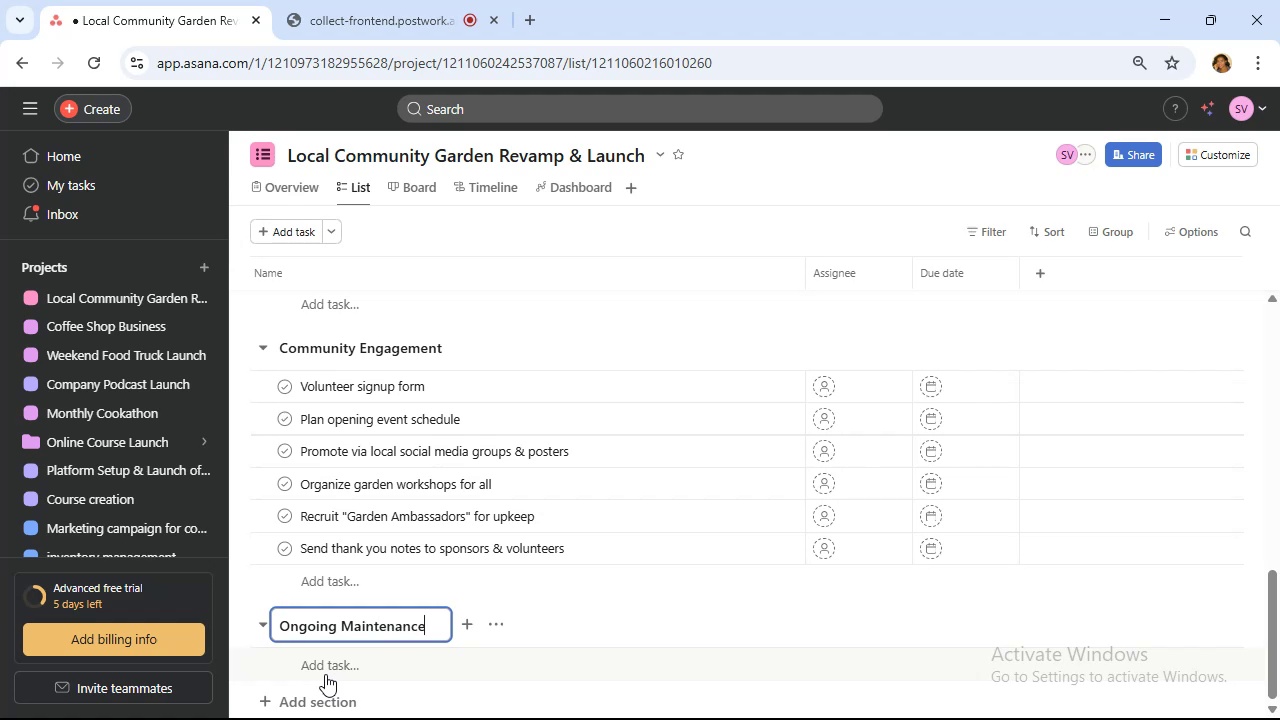 
wait(11.38)
 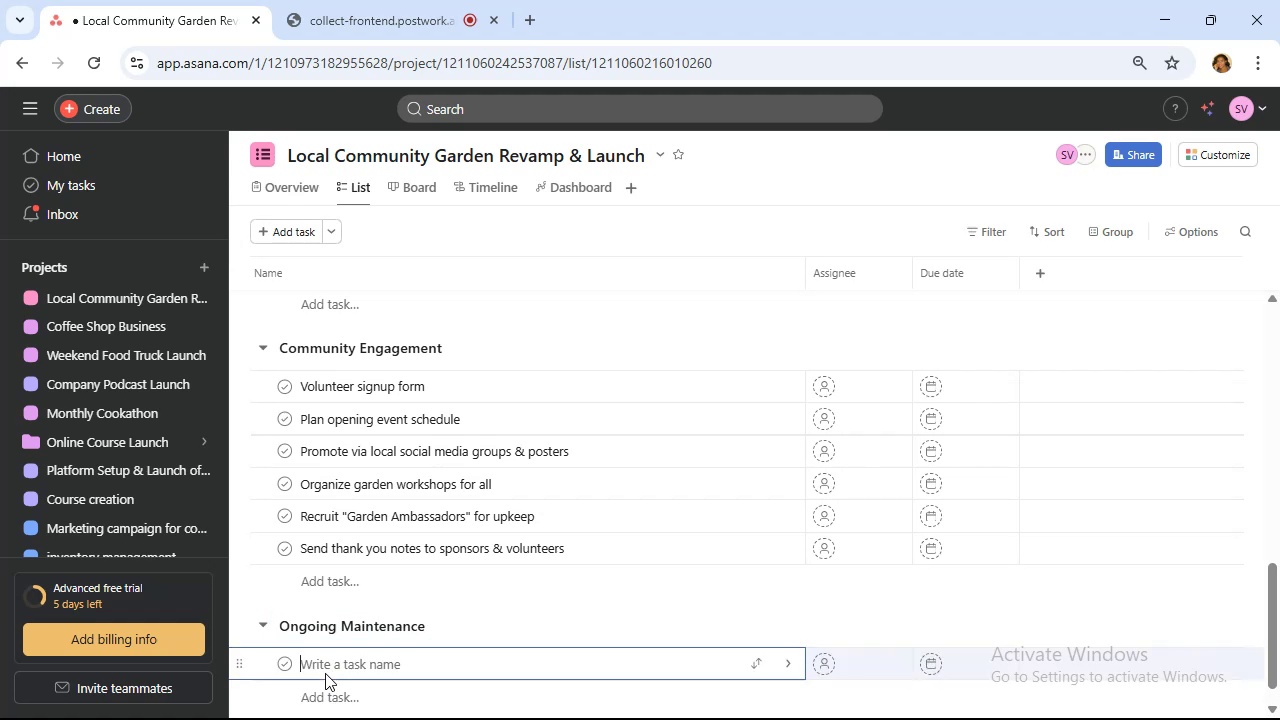 
type(Schedule weekly watering & weeding)
 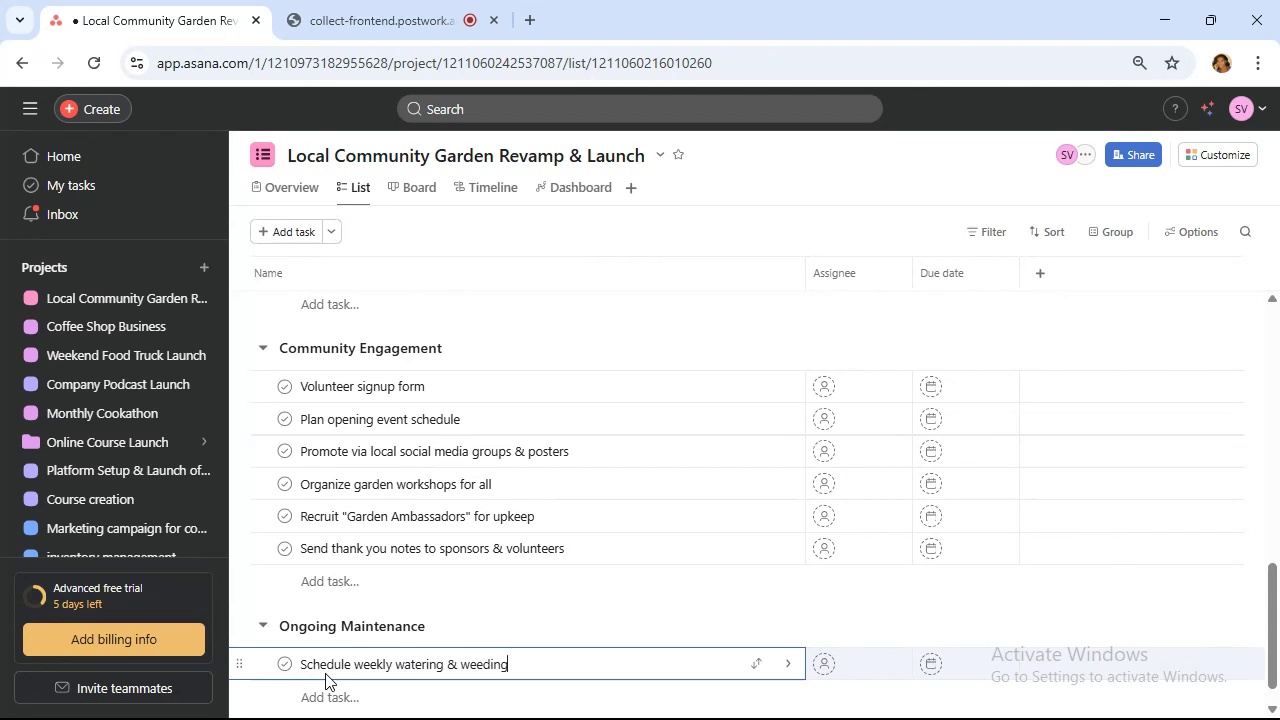 
scroll: coordinate [370, 691], scroll_direction: down, amount: 3.0
 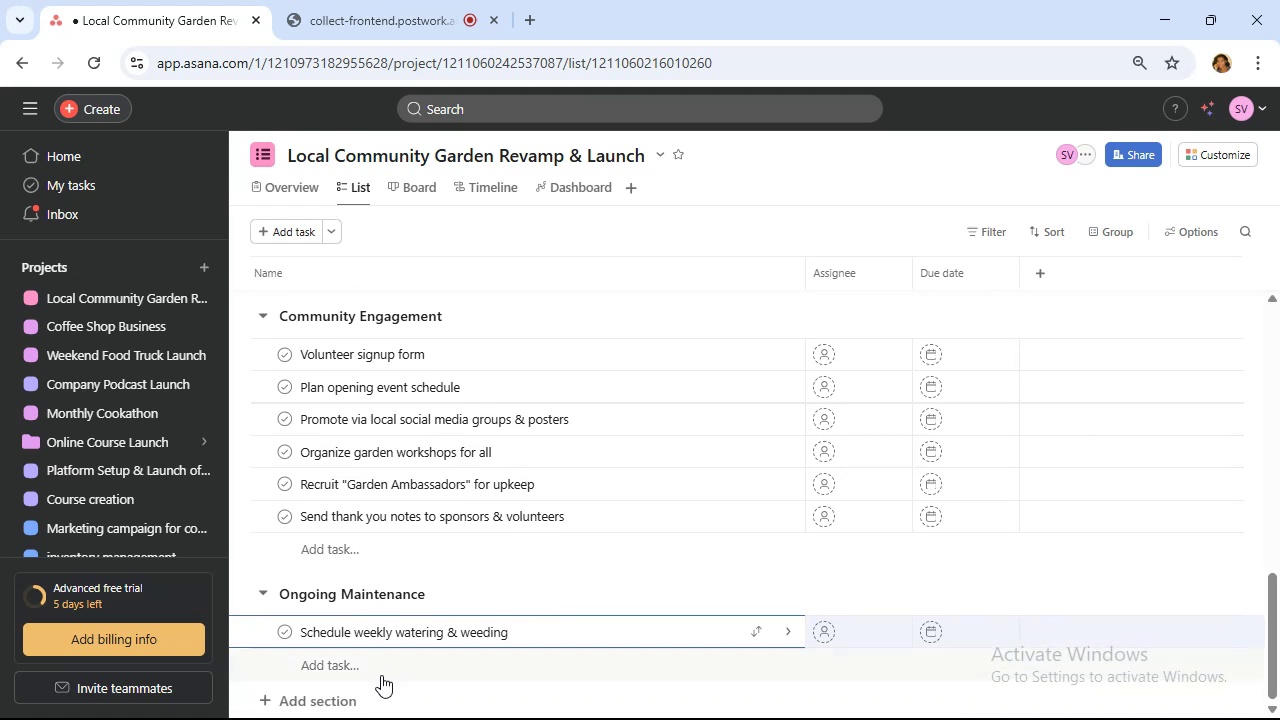 
left_click([381, 675])
 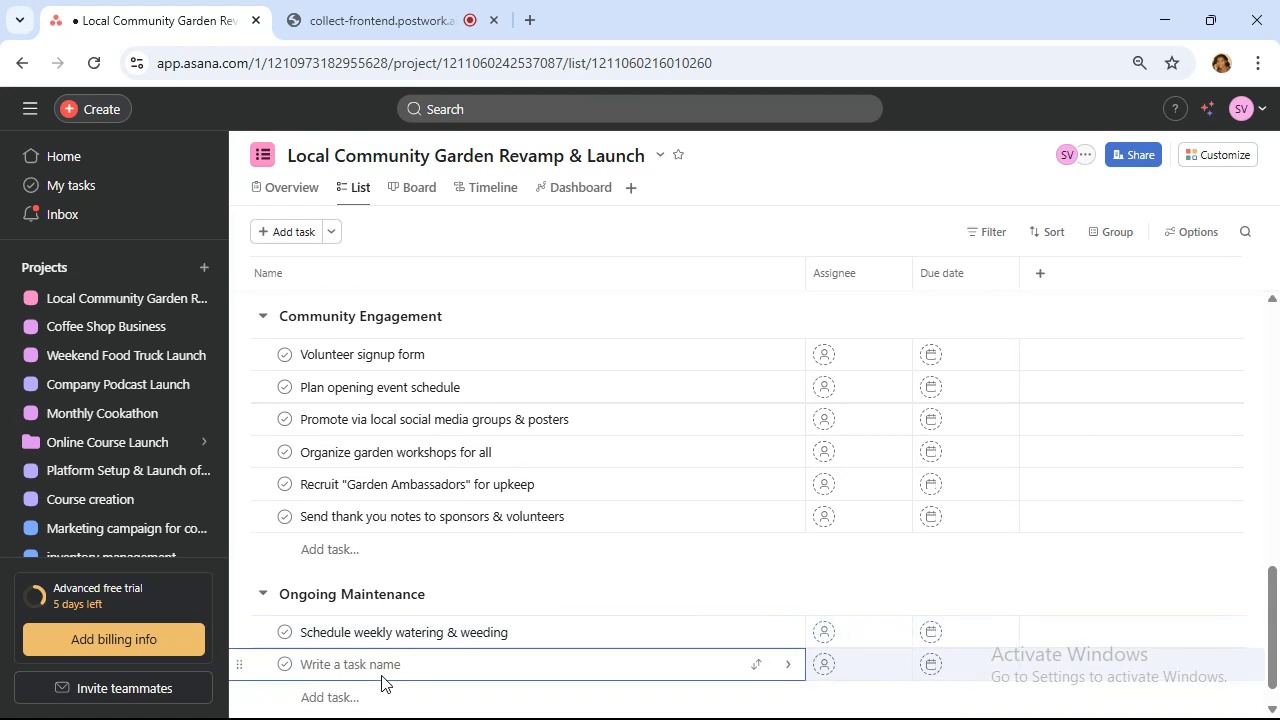 
type(Monitor plant growth & adjust care routines)
 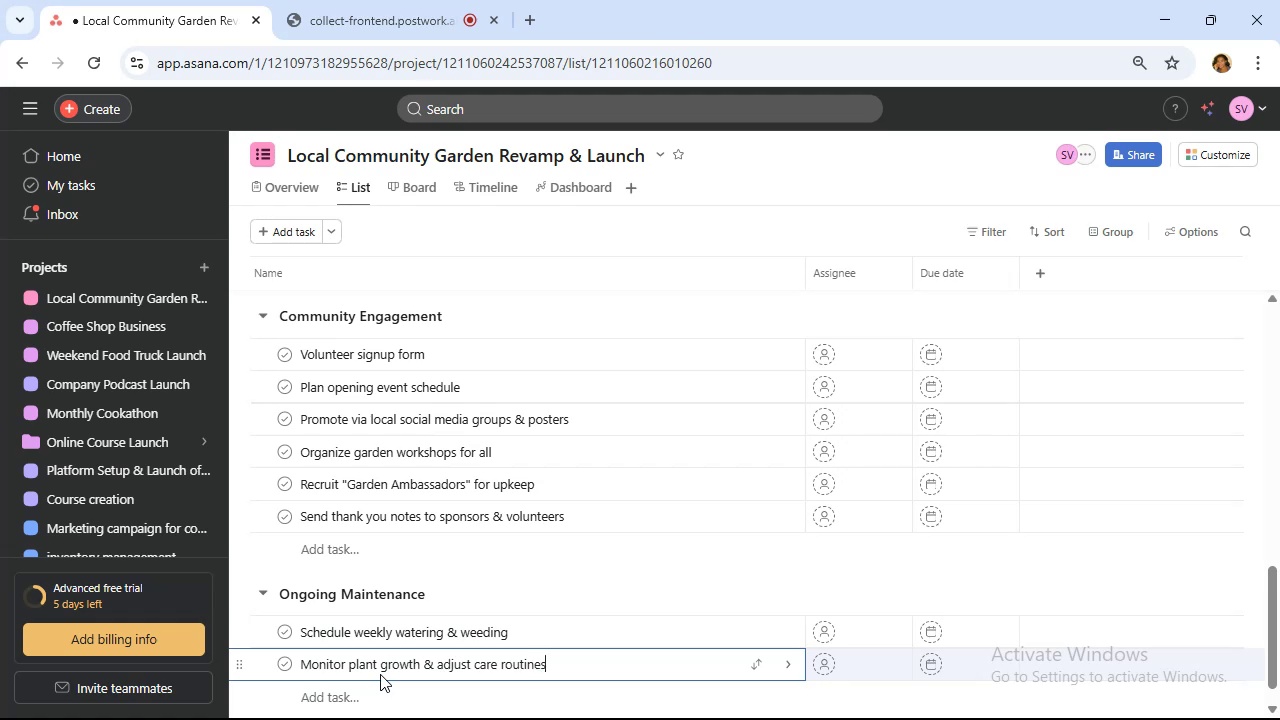 
wait(6.92)
 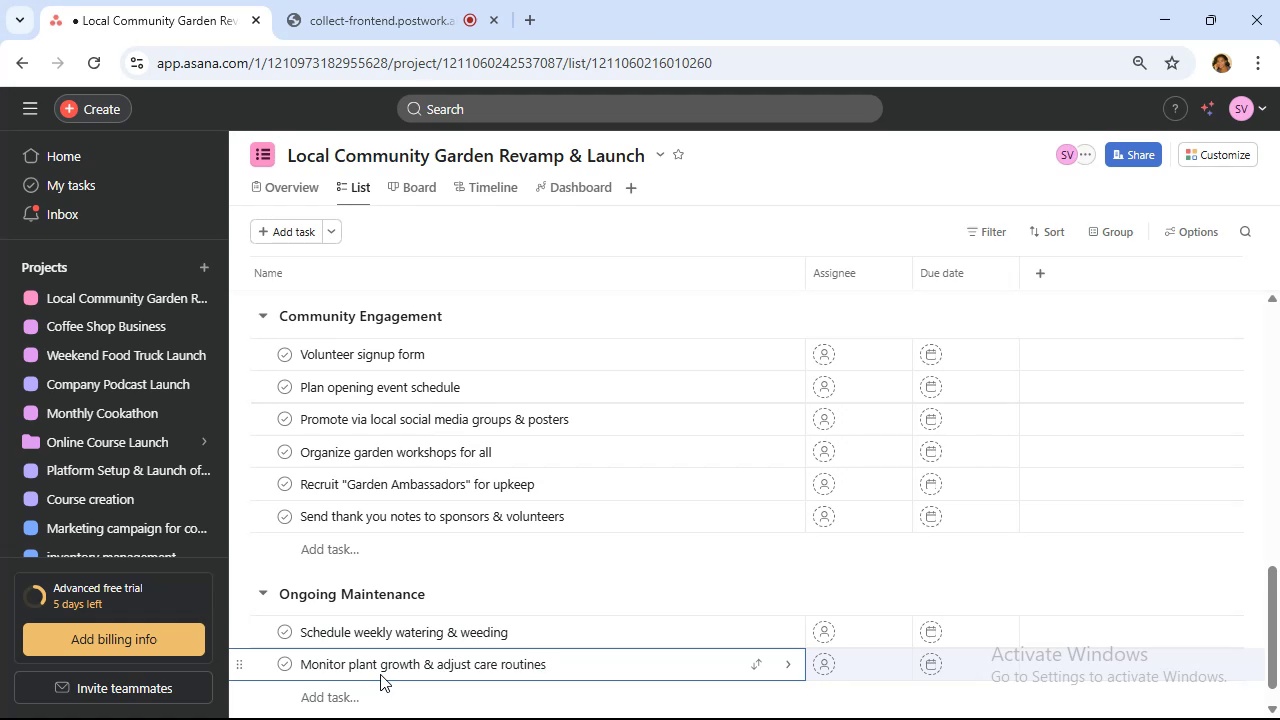 
key(Enter)
 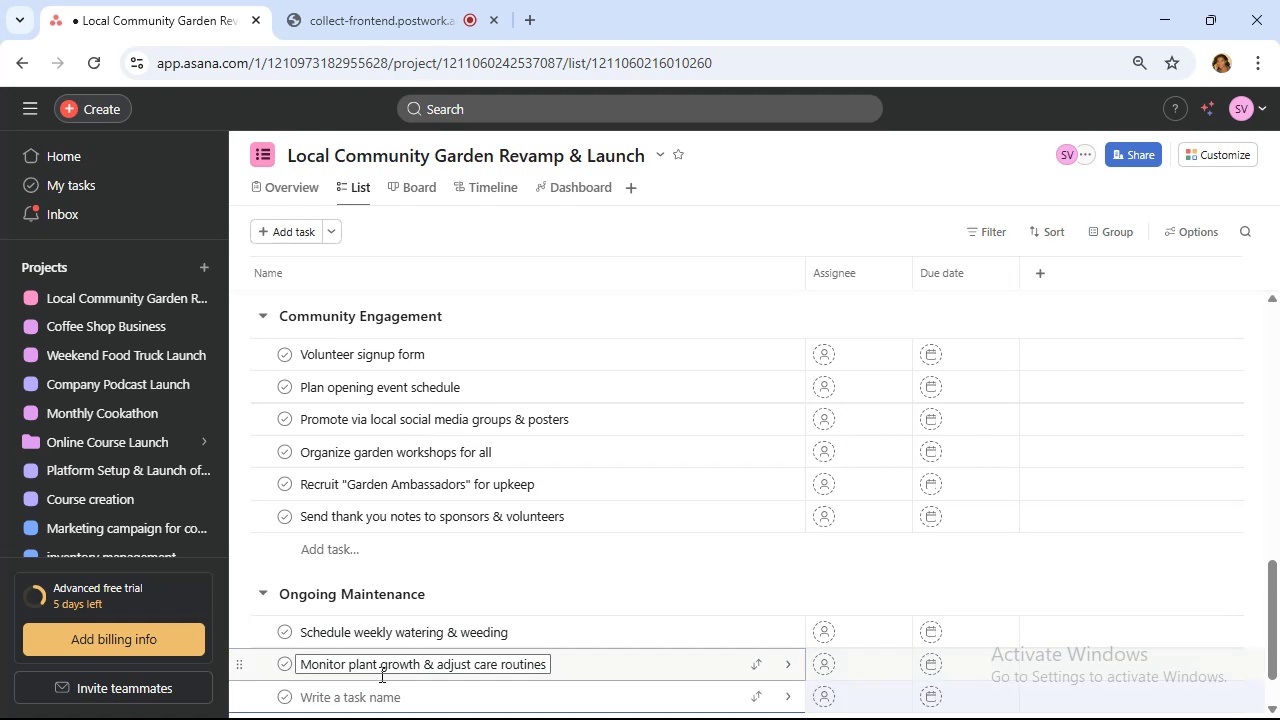 
type(Host monthly volunteer meetups)
 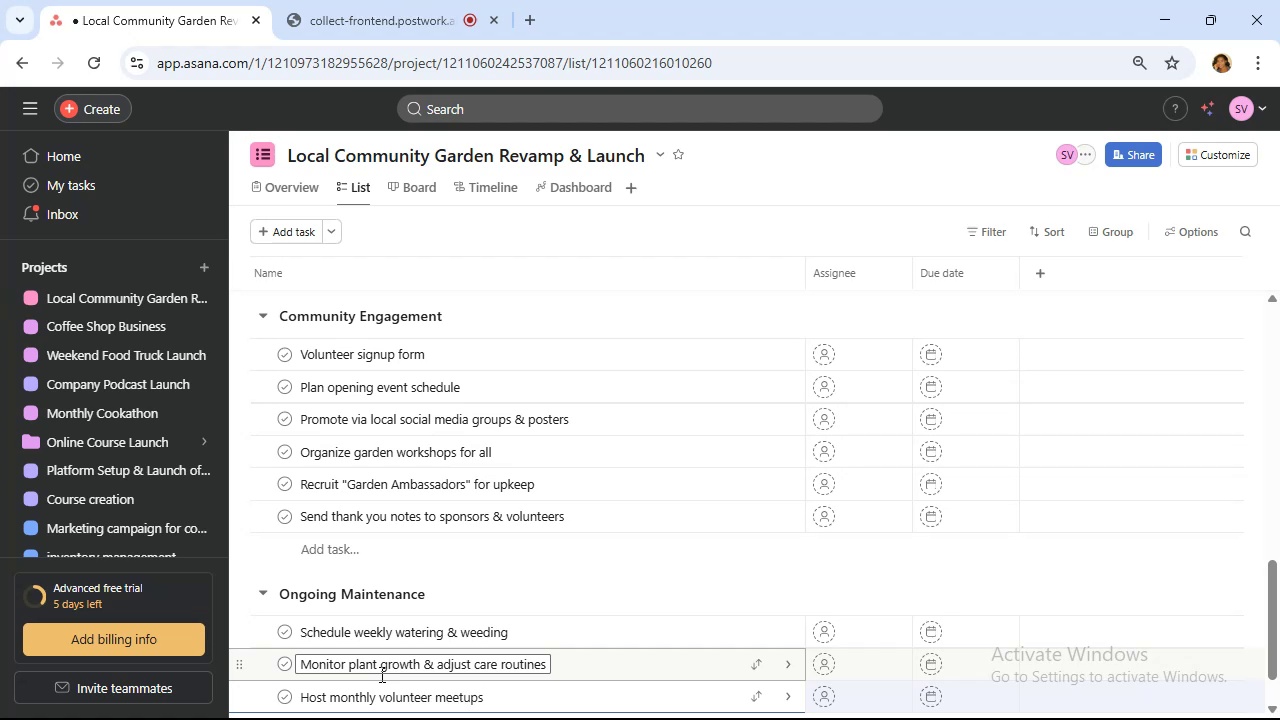 
key(Enter)
 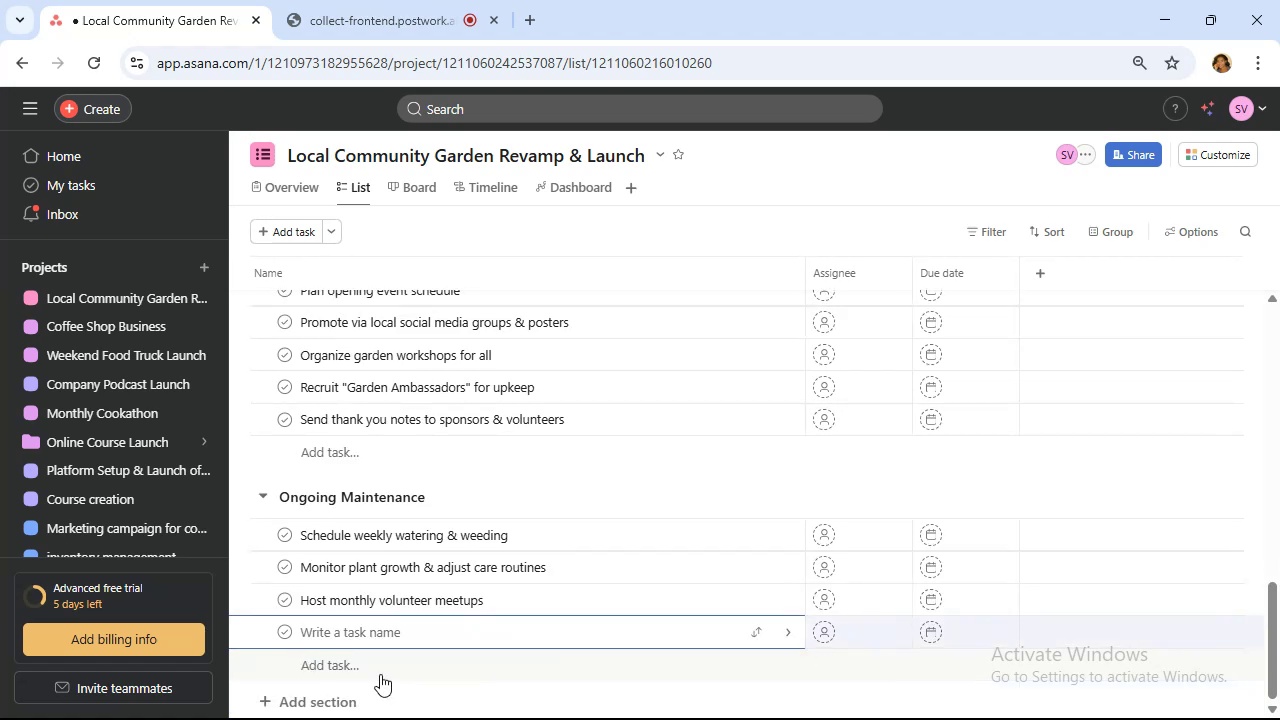 
type(Maintain compost & waste systems)
 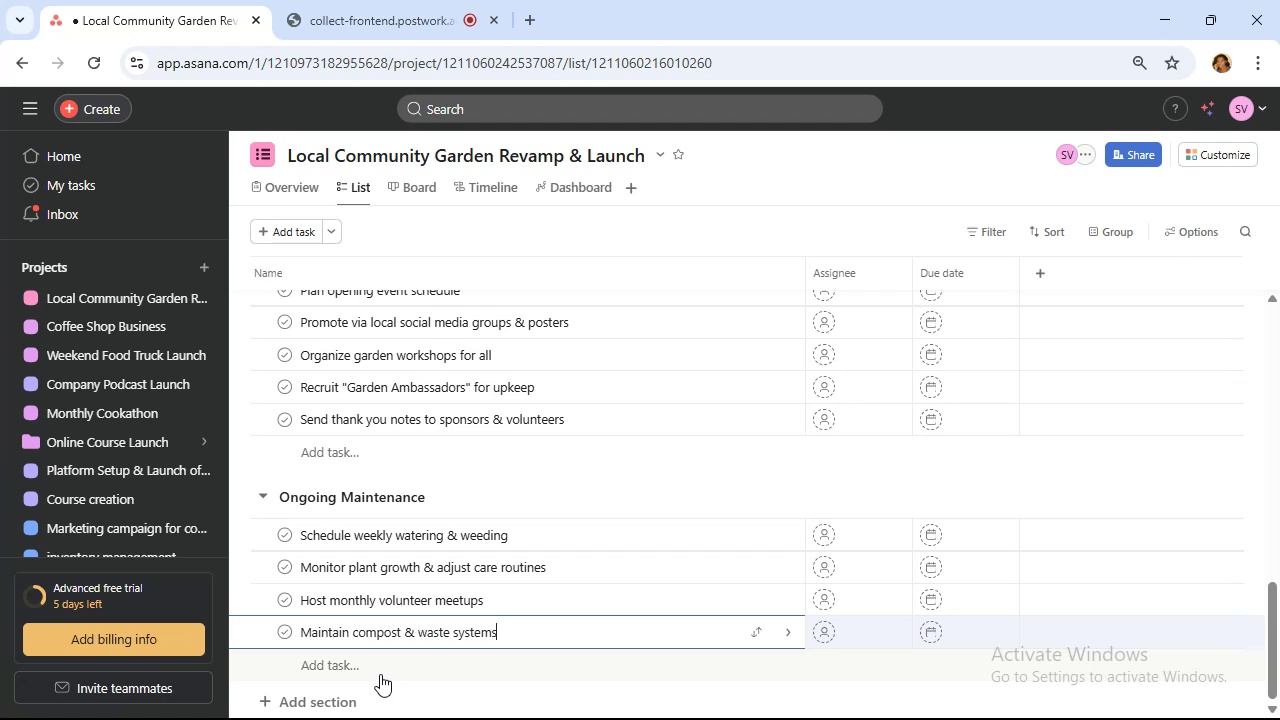 
key(Enter)
 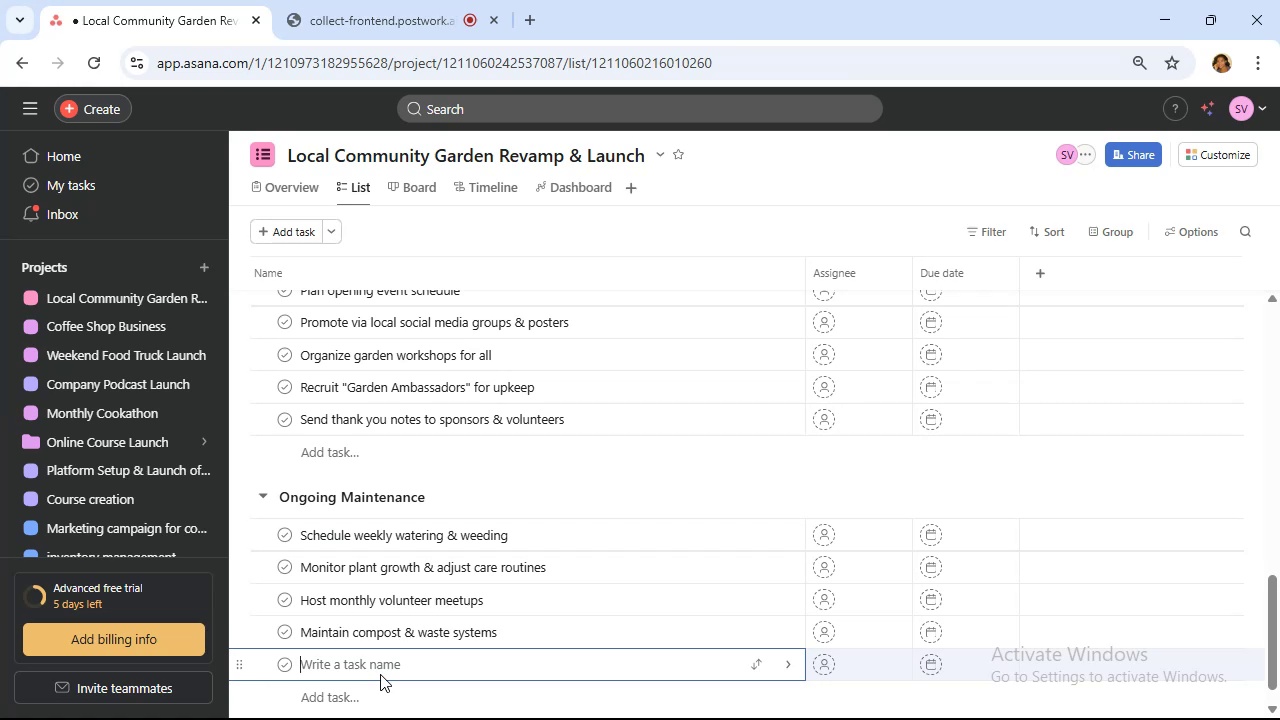 
wait(22.21)
 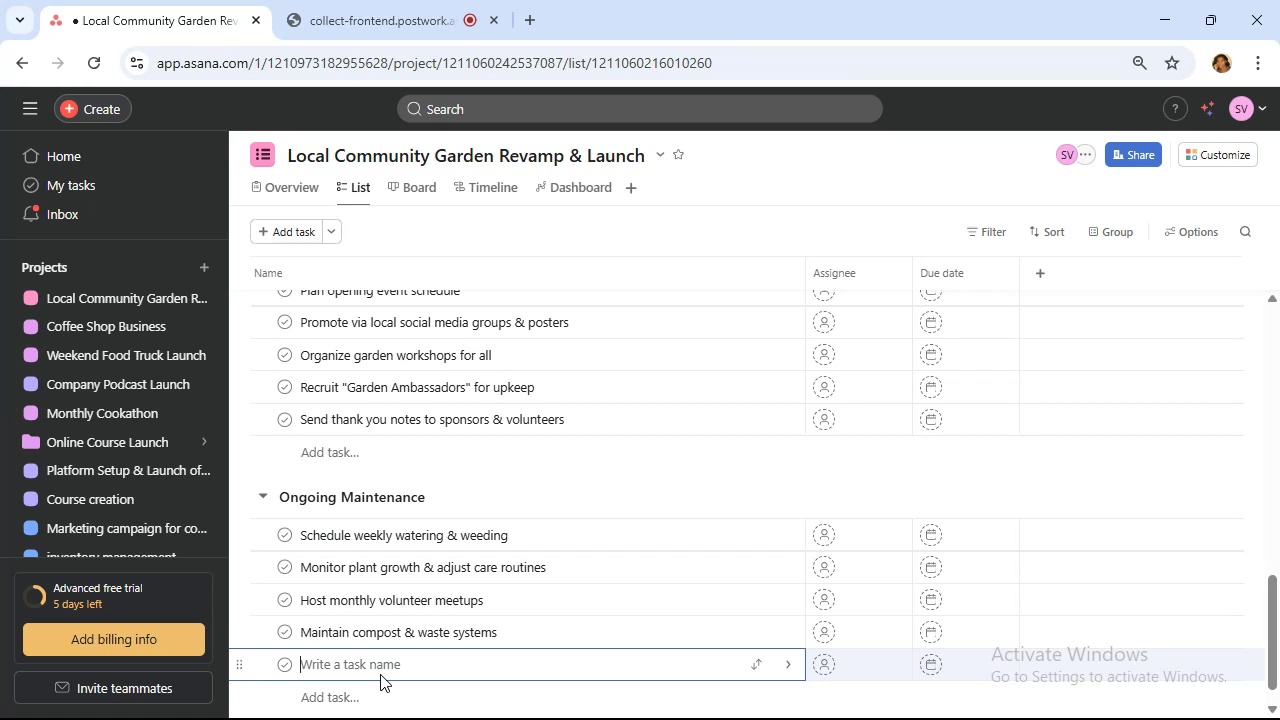 
type(Track garden usage & visitor feedback)
 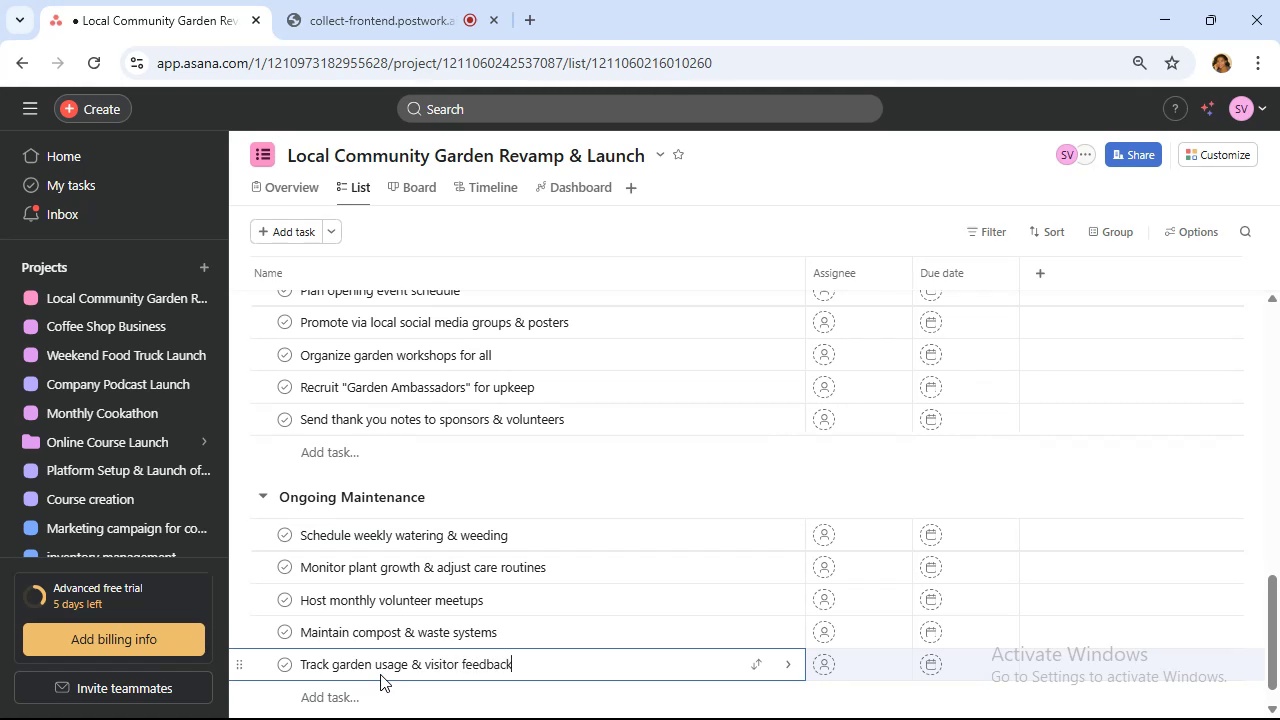 
key(Enter)
 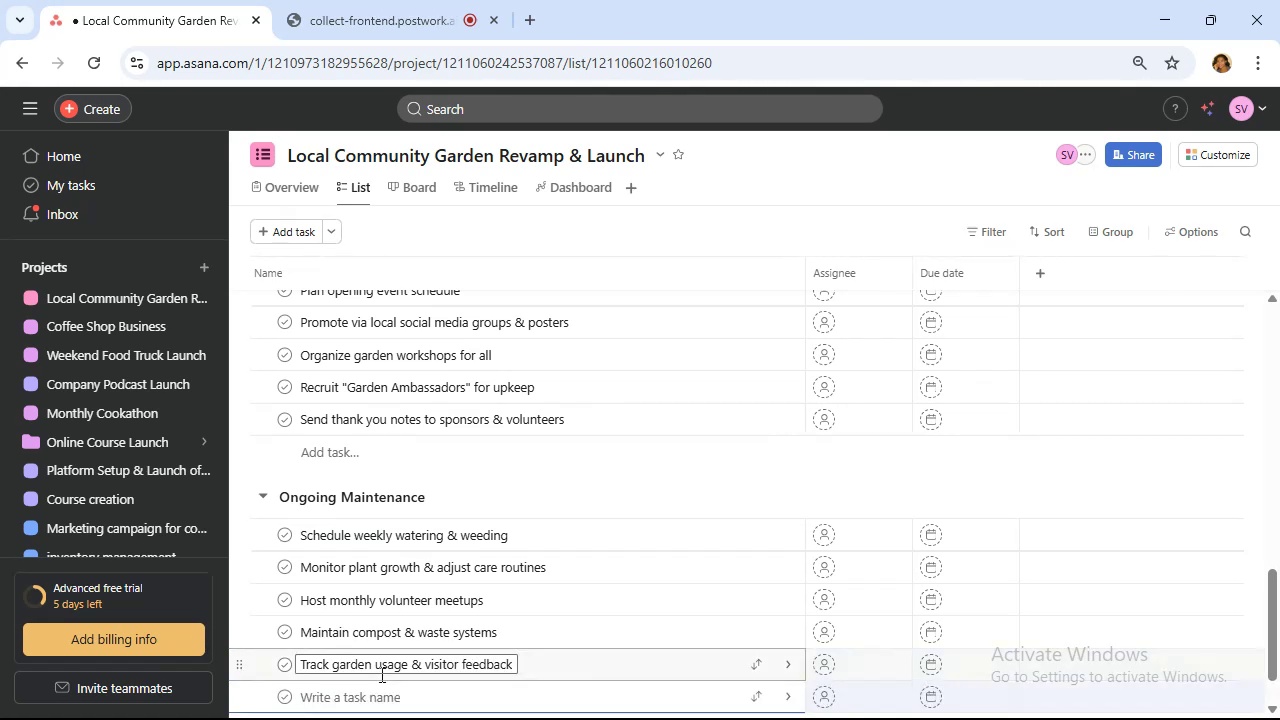 
type(Replace or repair damaged structures)
 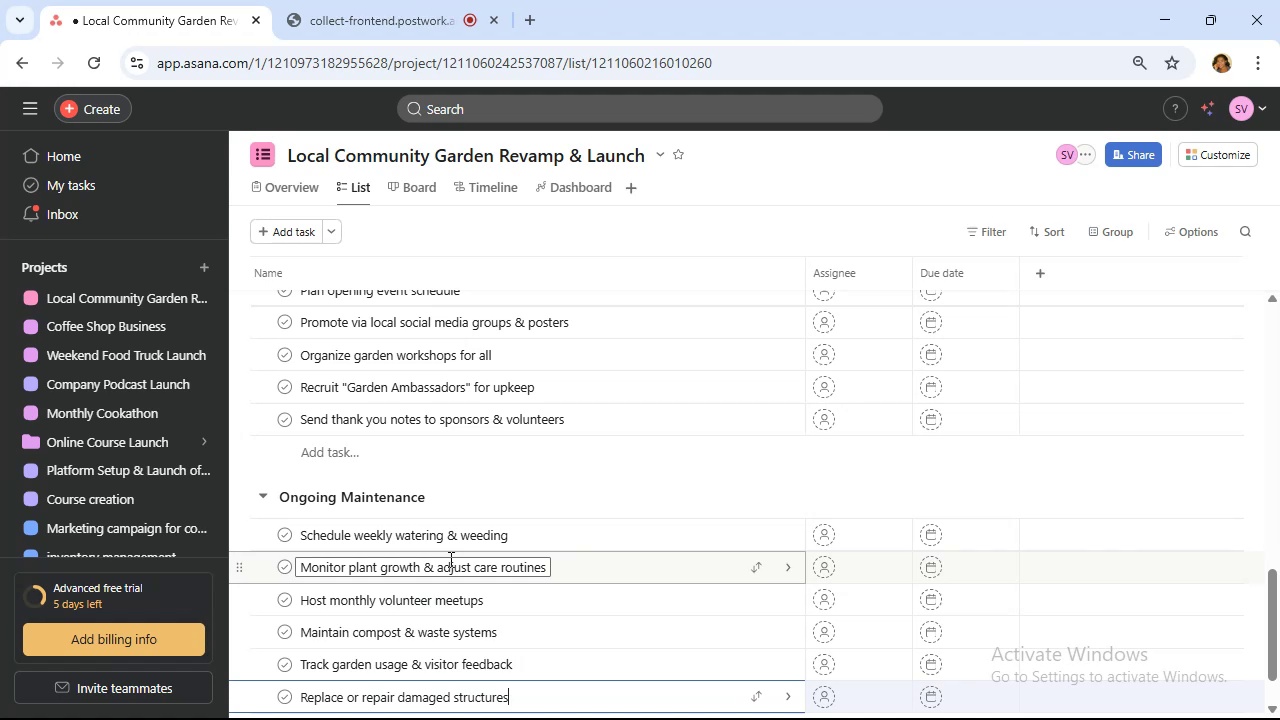 
wait(13.61)
 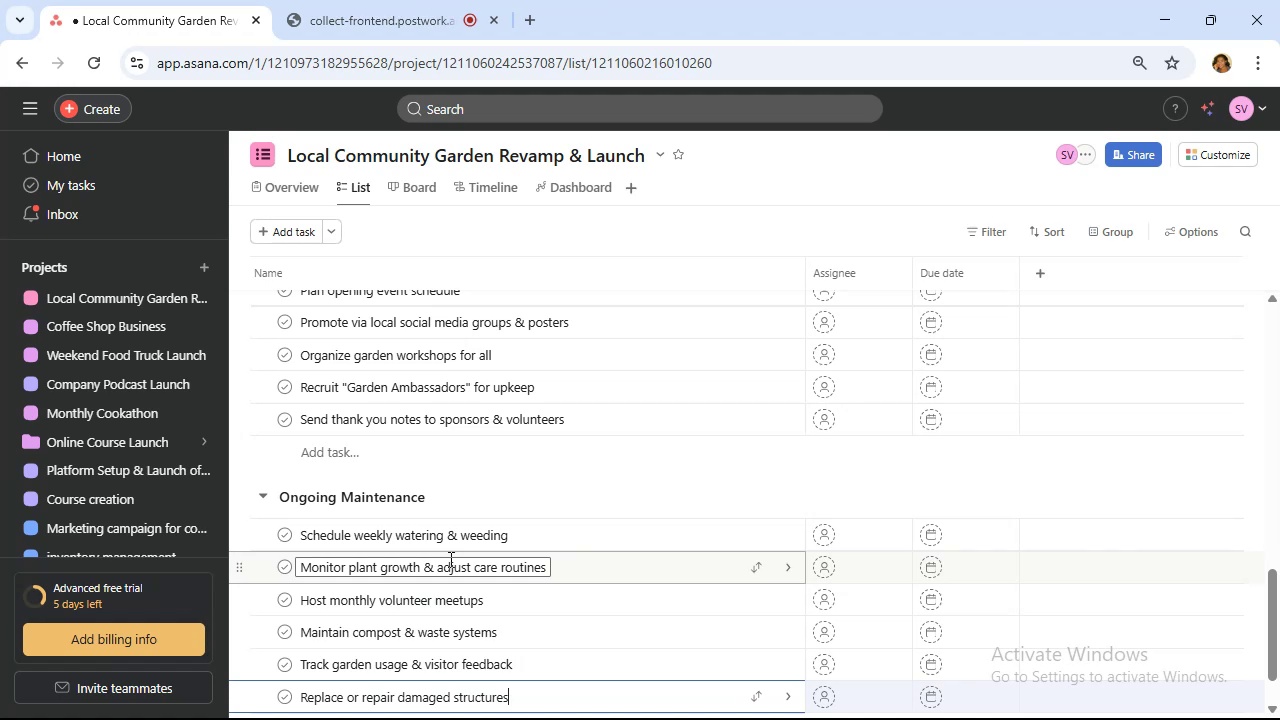 
left_click([464, 443])
 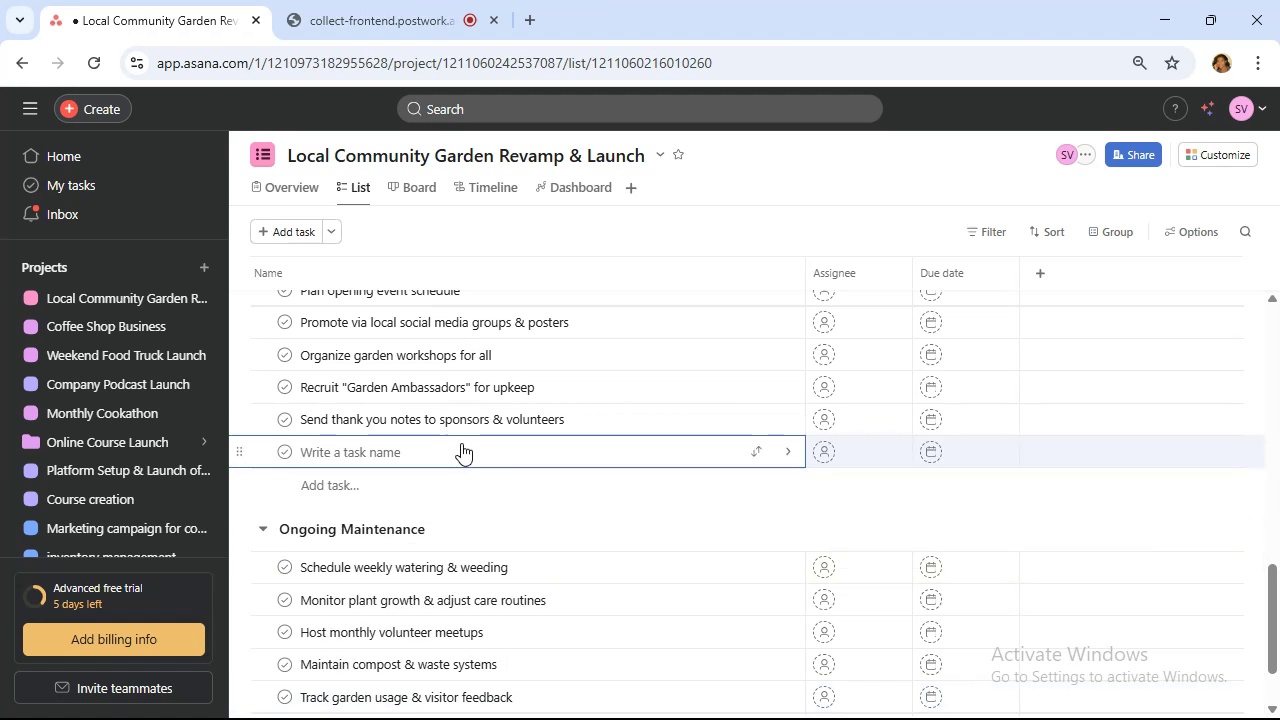 
scroll: coordinate [461, 443], scroll_direction: up, amount: 1.0
 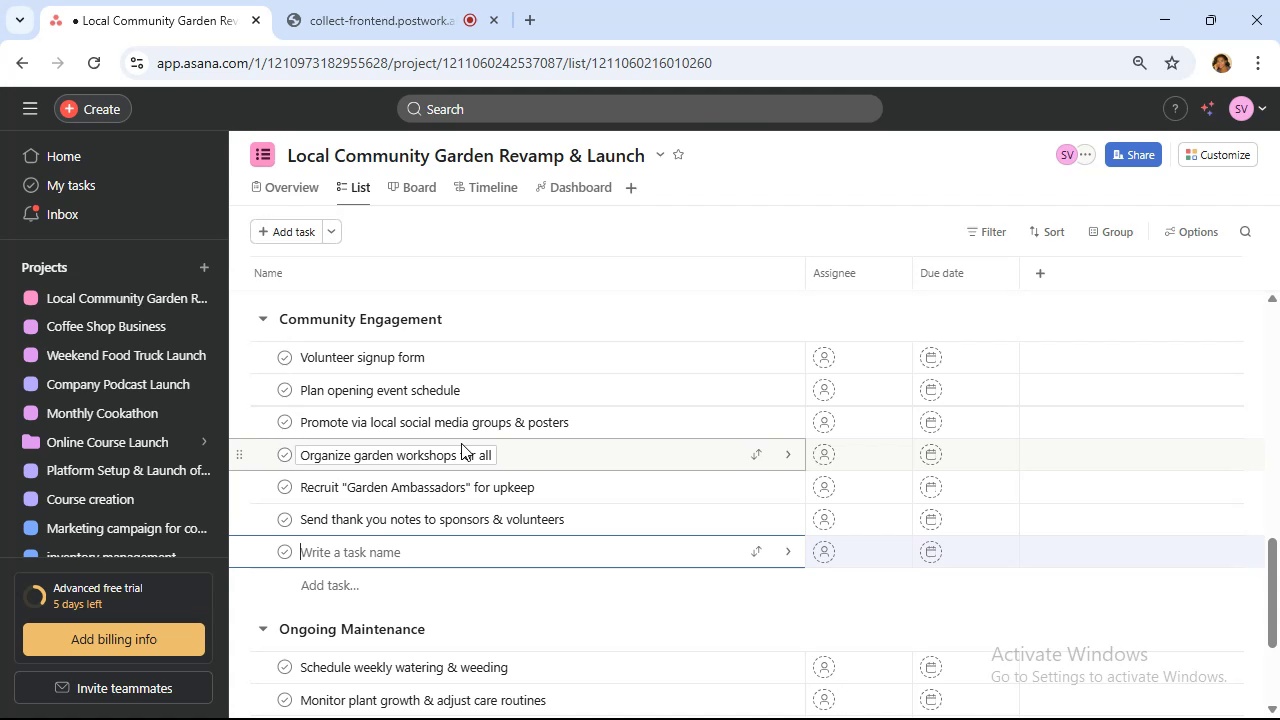 
type(Community launch event hosted)
 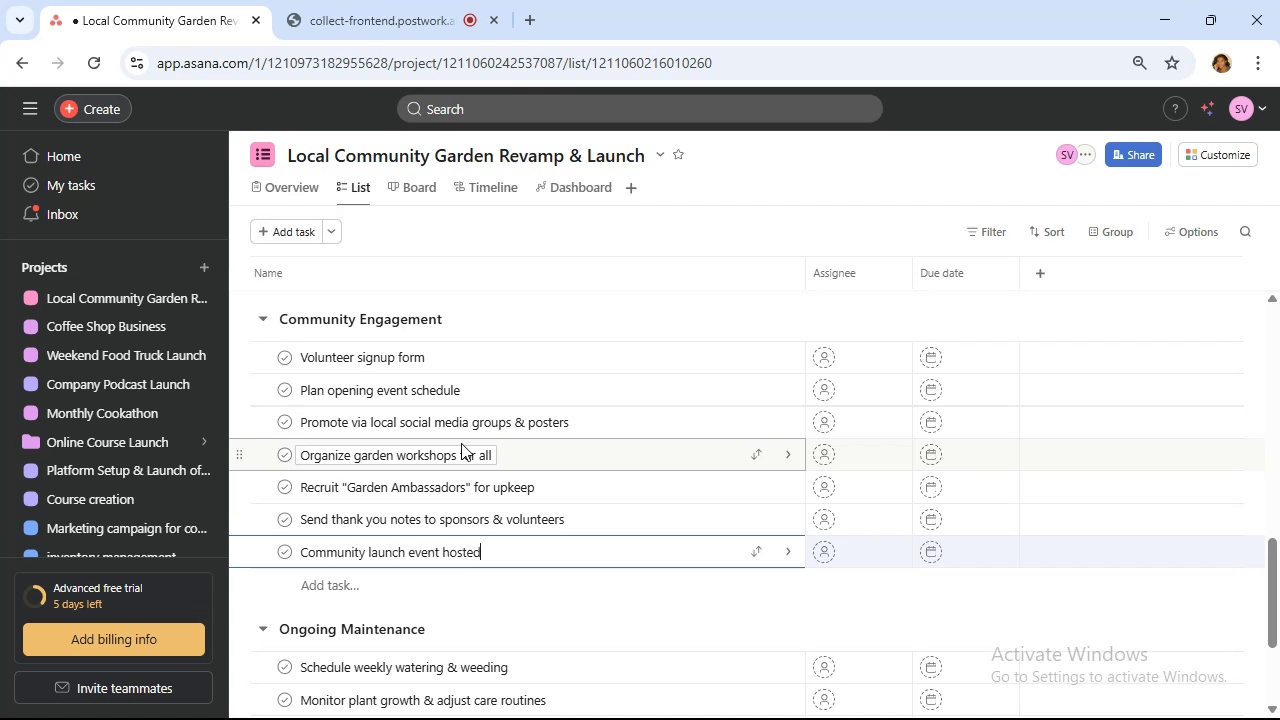 
left_click([580, 559])
 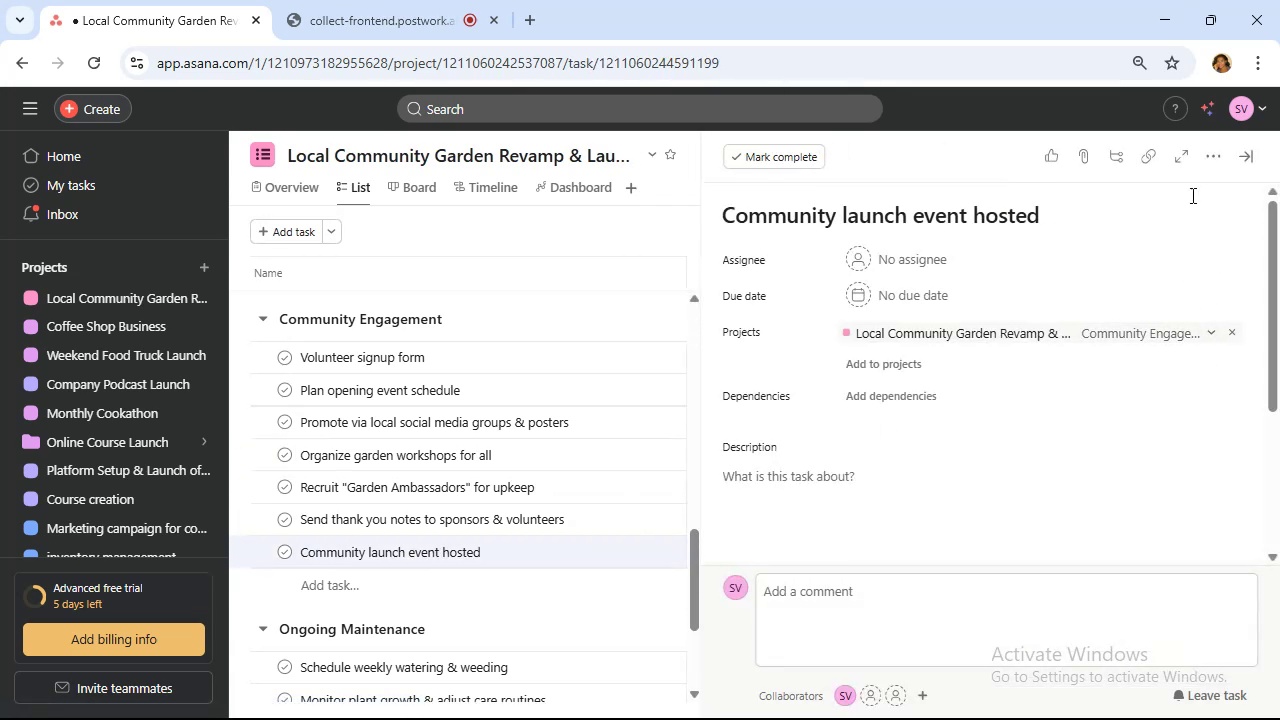 
left_click([1209, 154])
 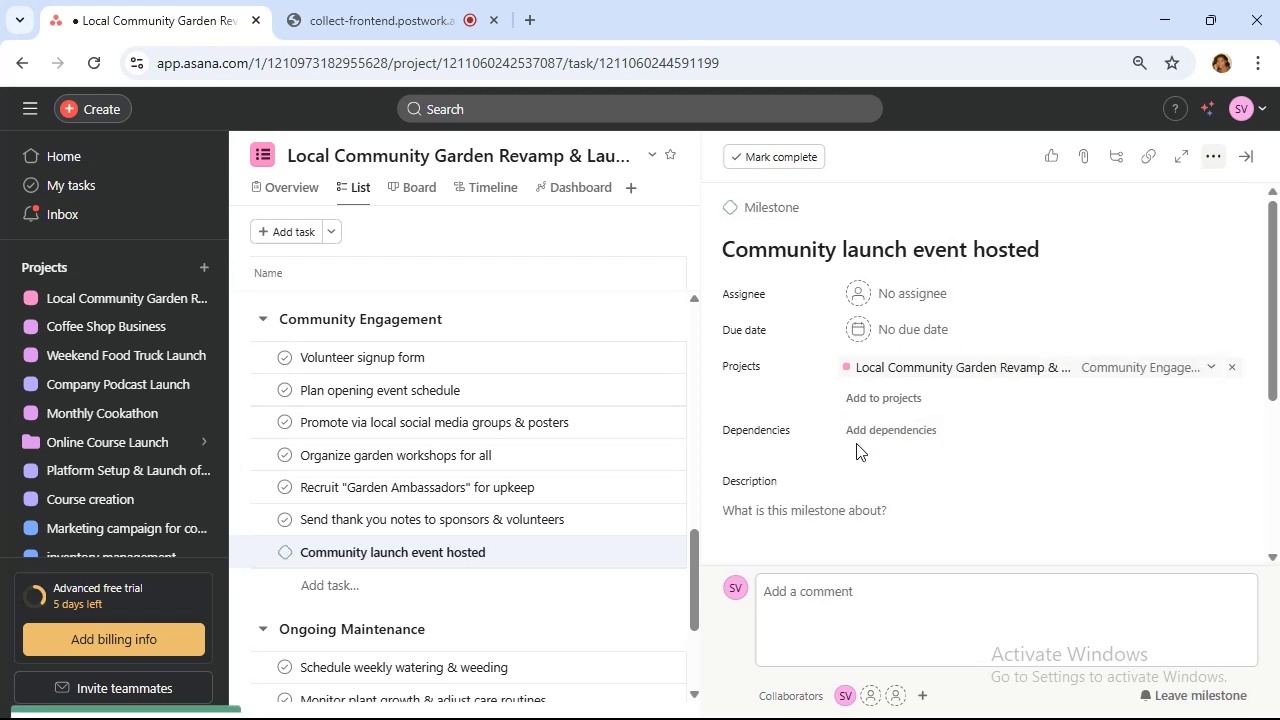 
scroll: coordinate [513, 376], scroll_direction: up, amount: 3.0
 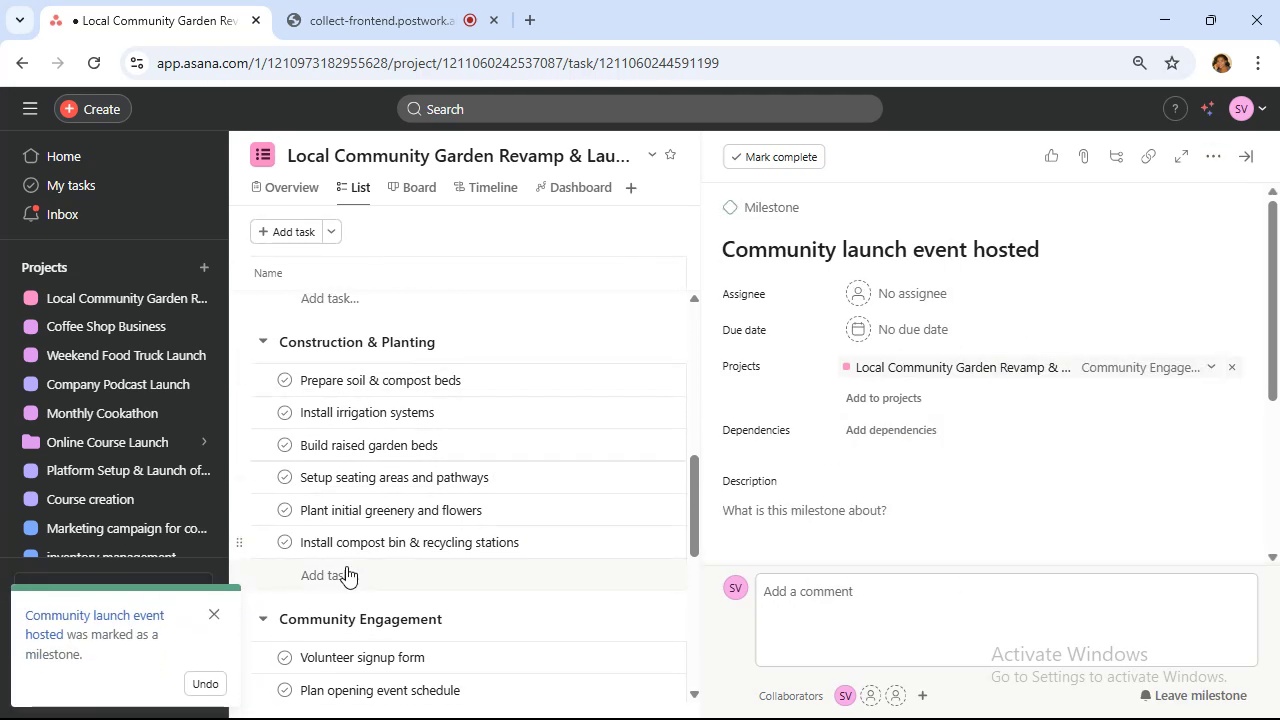 
left_click([342, 587])
 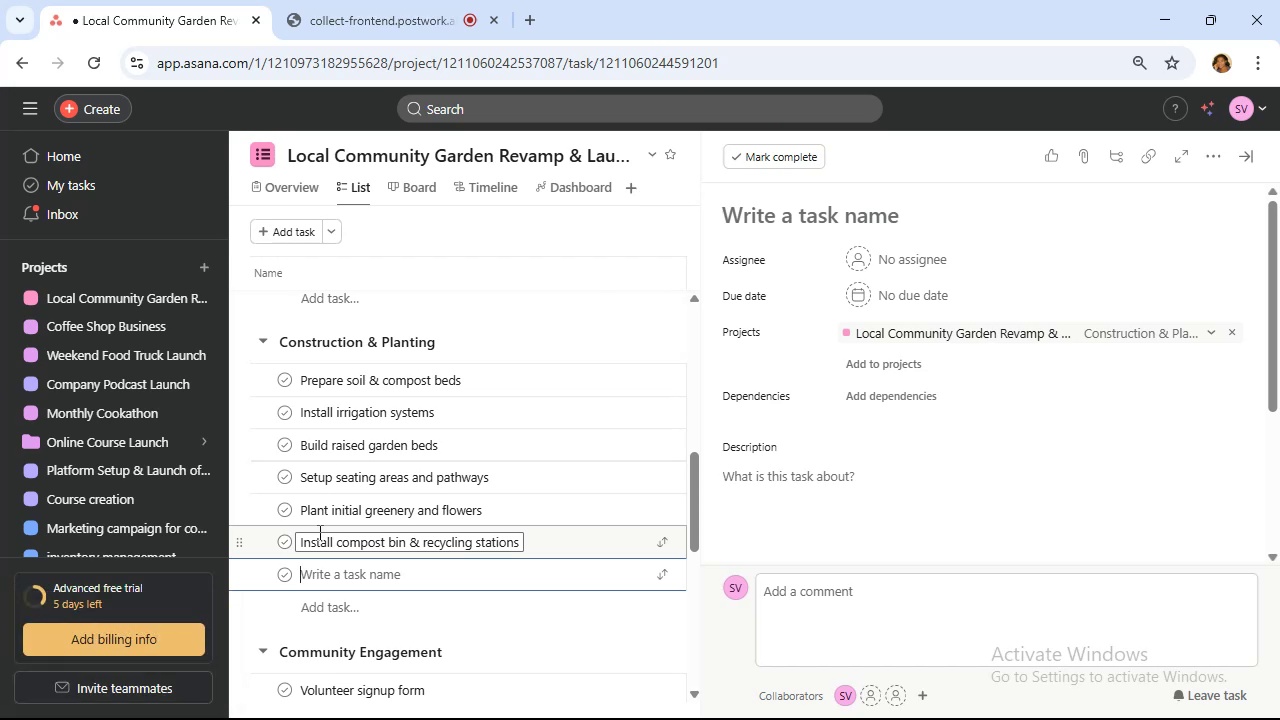 
wait(7.05)
 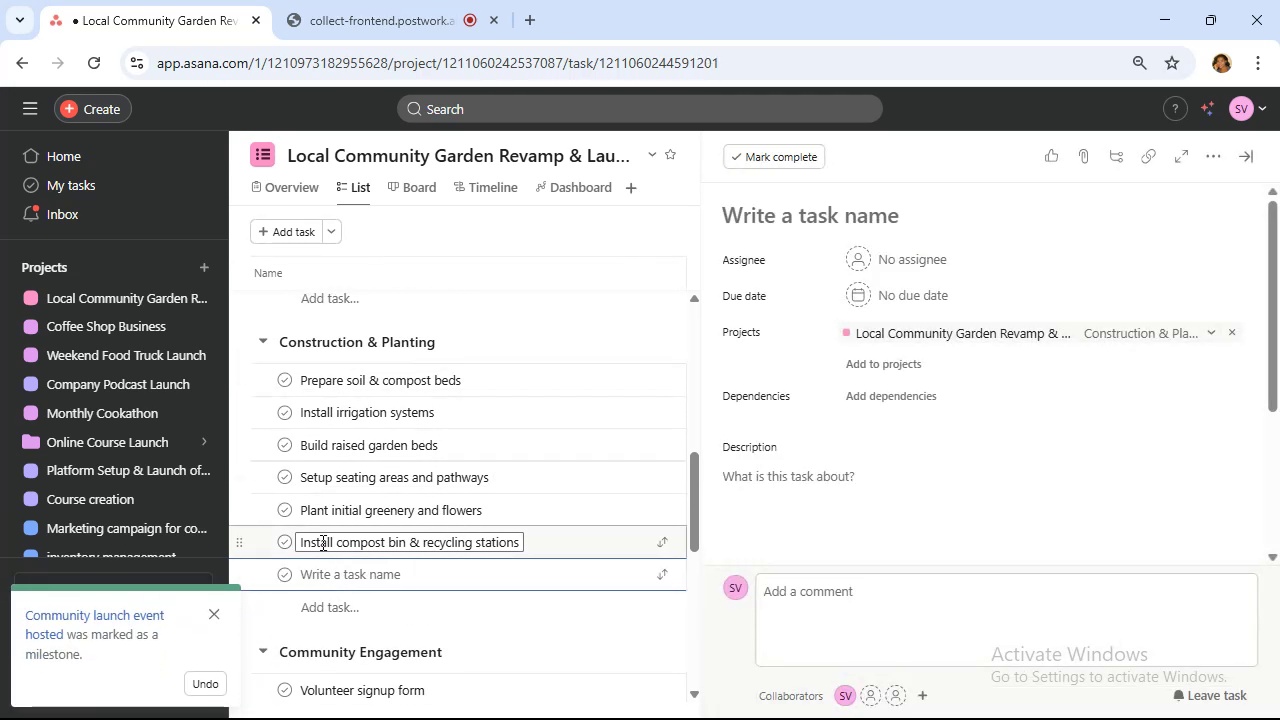 
type(GArden structure completed)
 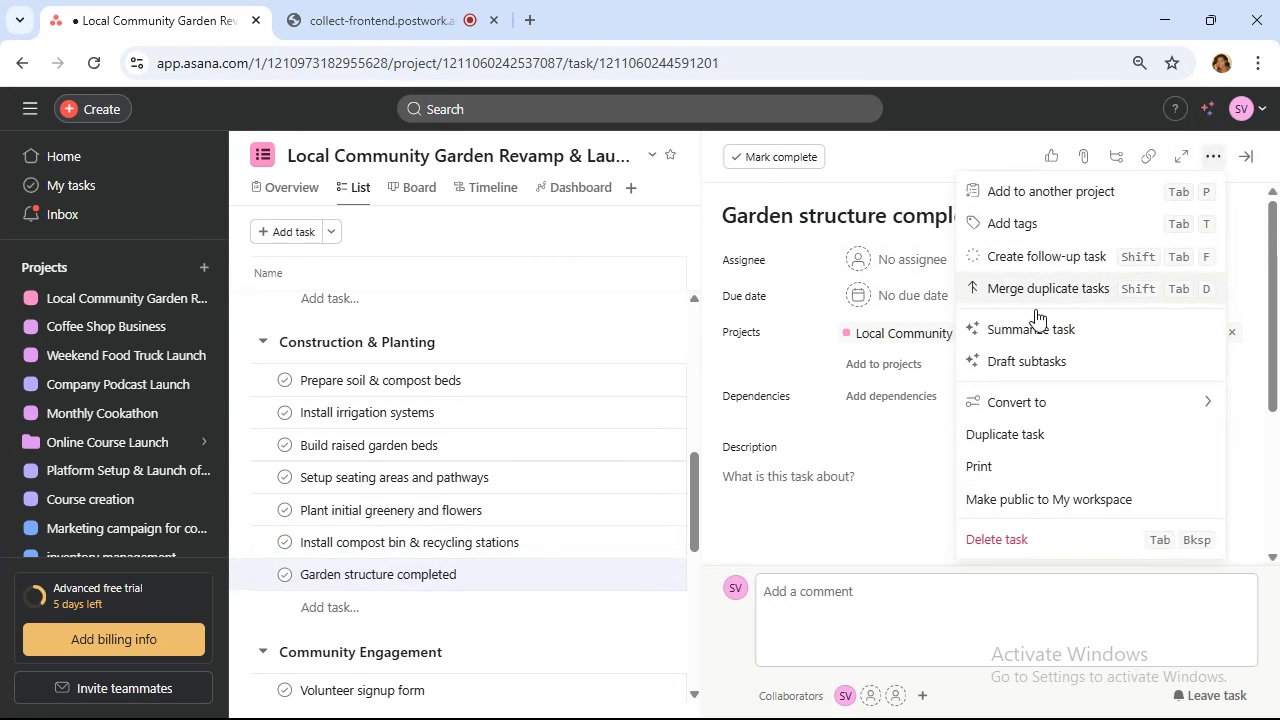 
wait(6.26)
 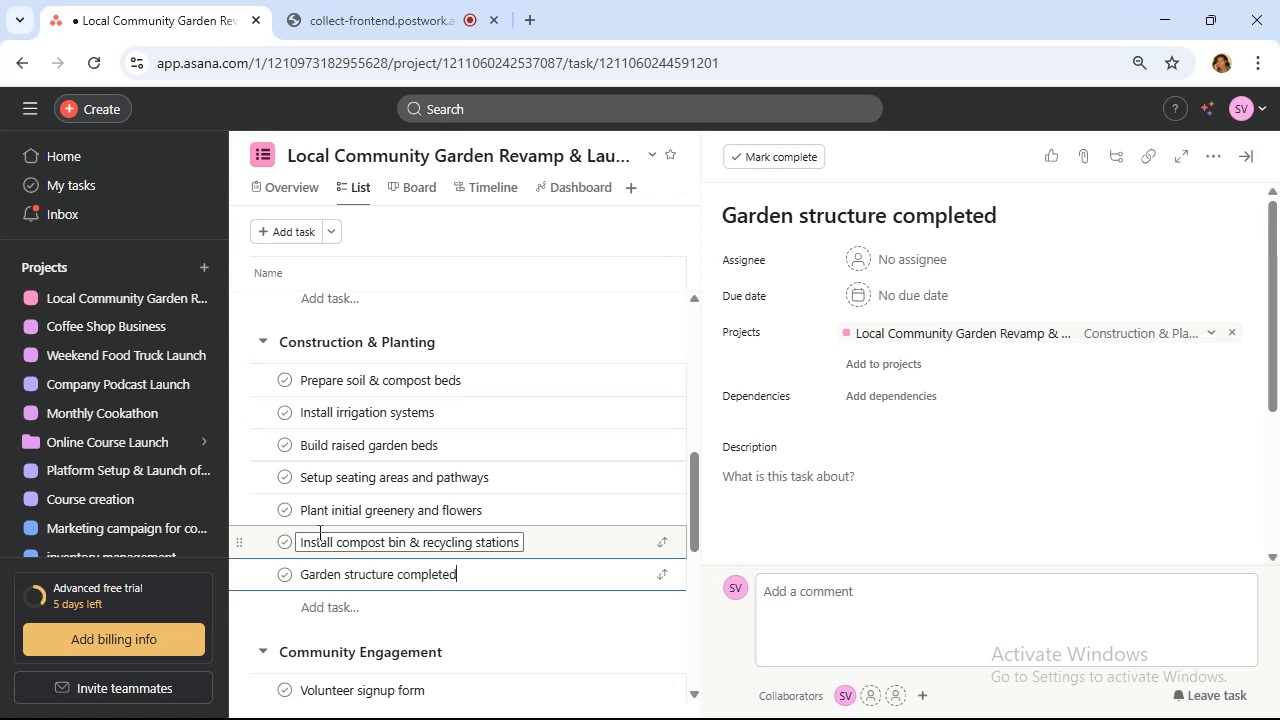 
left_click([900, 435])
 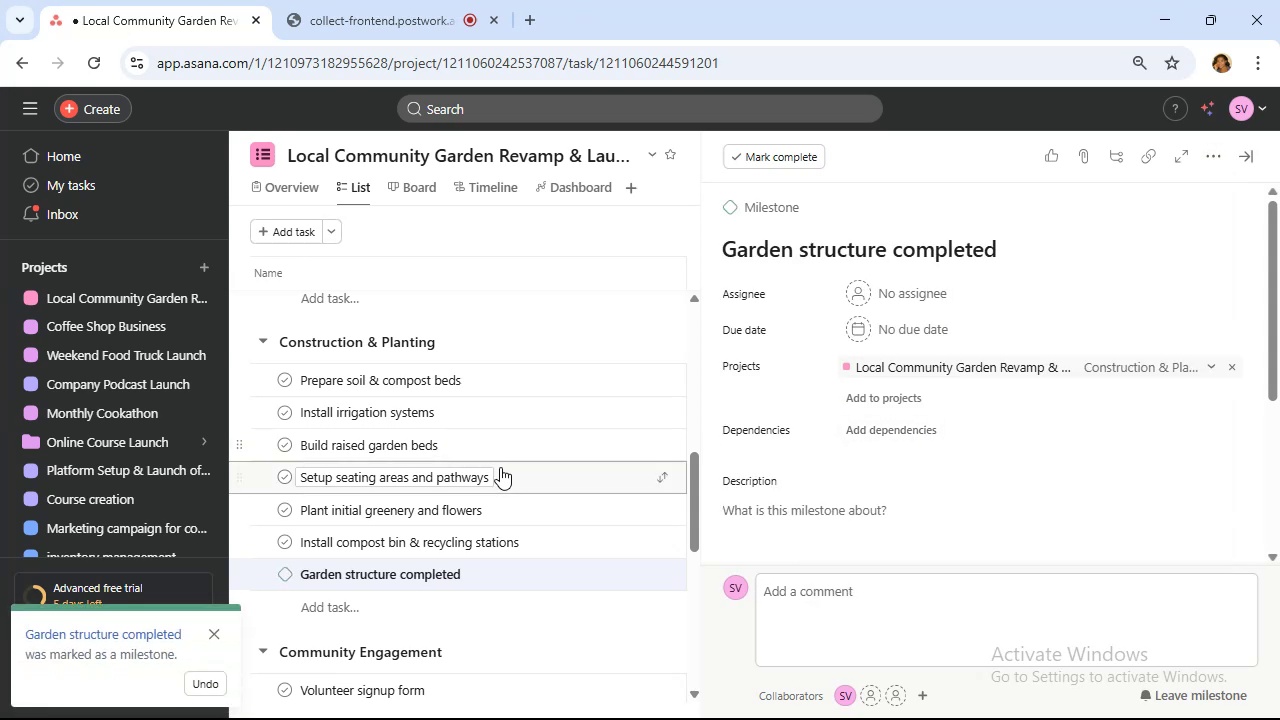 
scroll: coordinate [485, 460], scroll_direction: up, amount: 3.0
 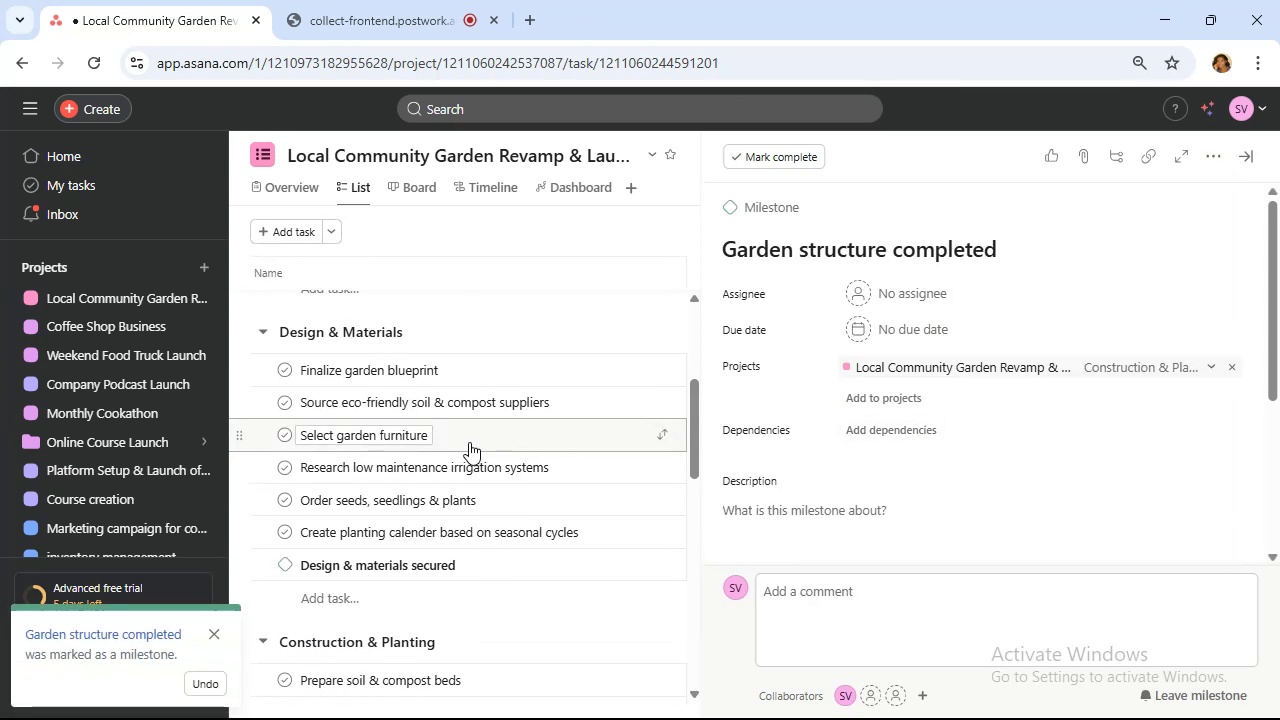 
scroll: coordinate [447, 416], scroll_direction: down, amount: 11.0
 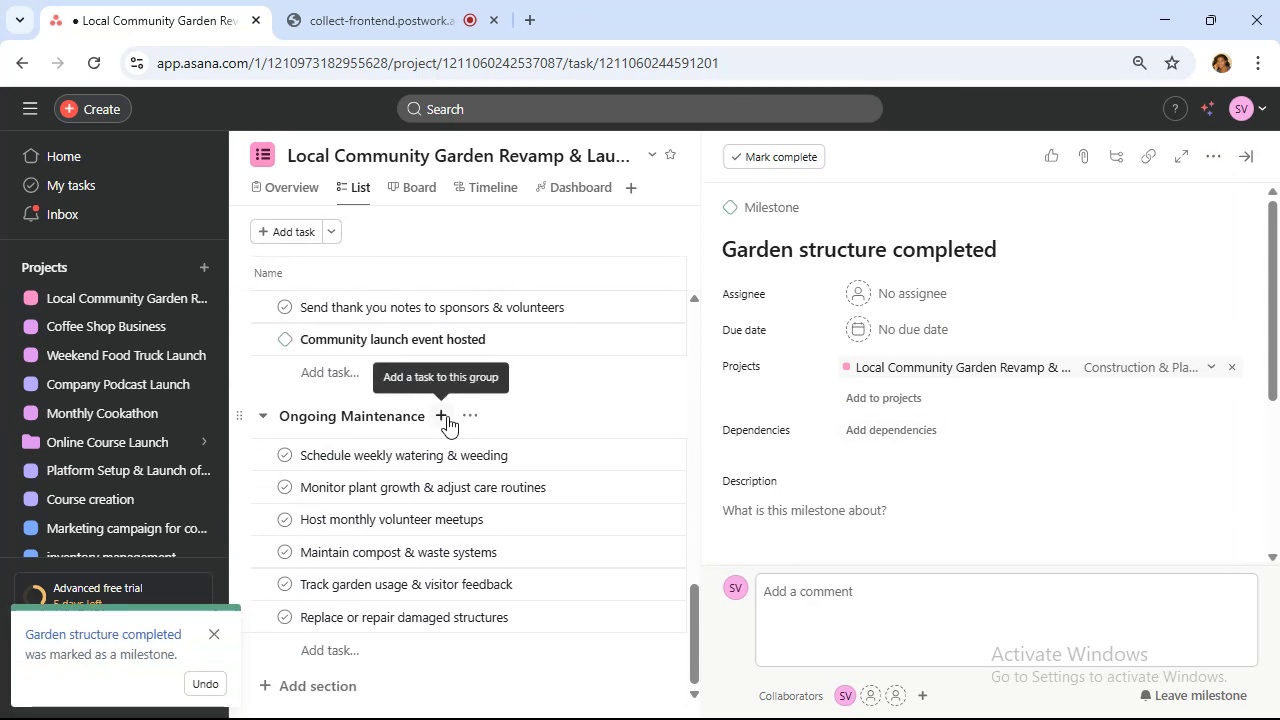 
scroll: coordinate [447, 416], scroll_direction: up, amount: 1.0
 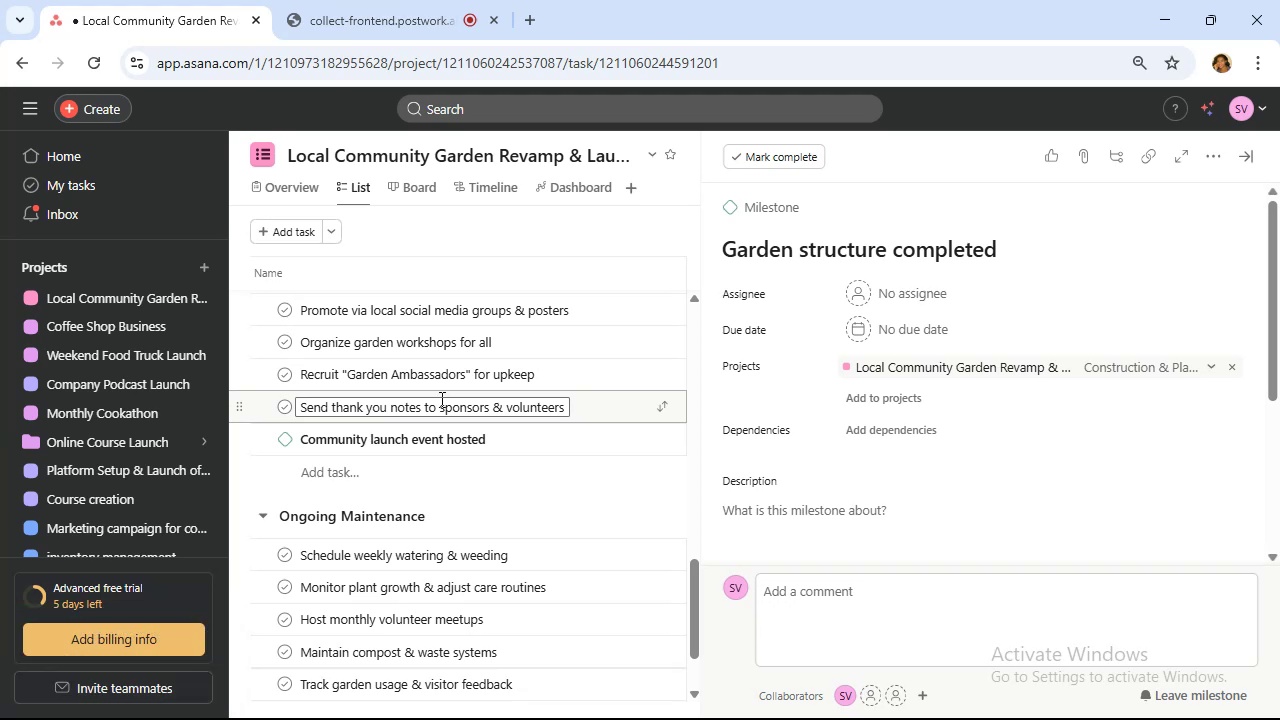 
wait(16.3)
 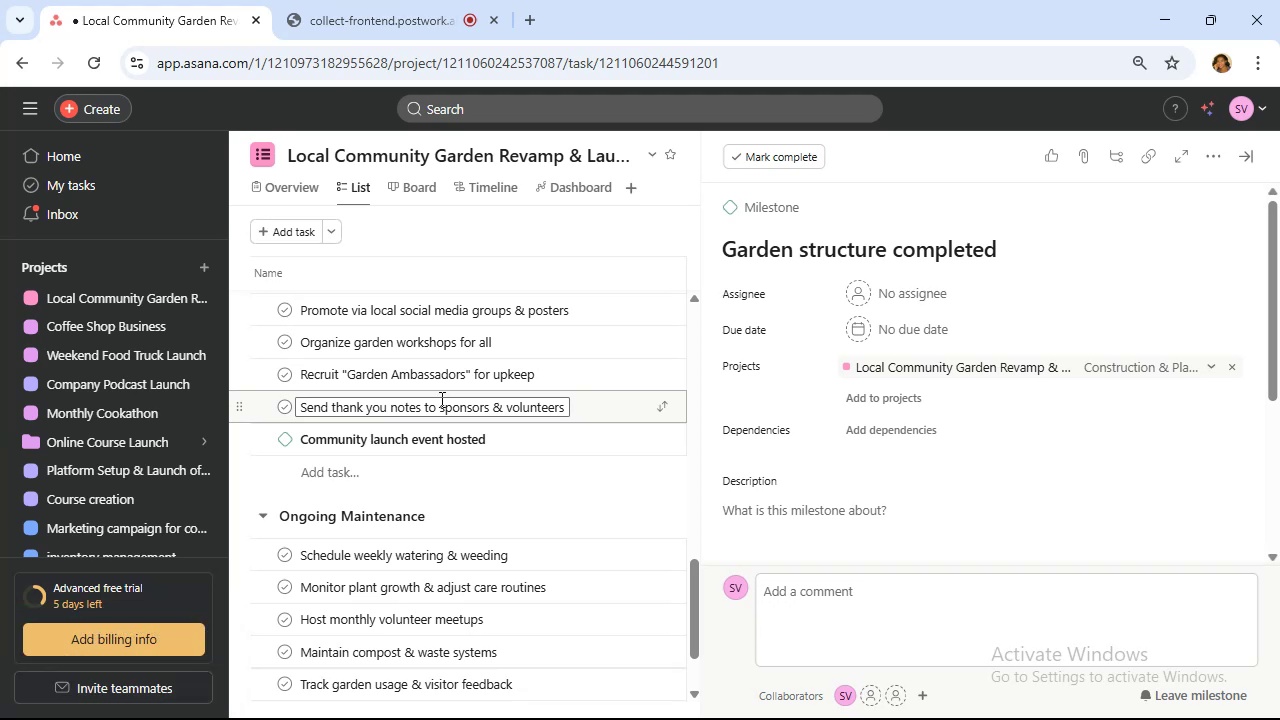 
left_click([269, 181])
 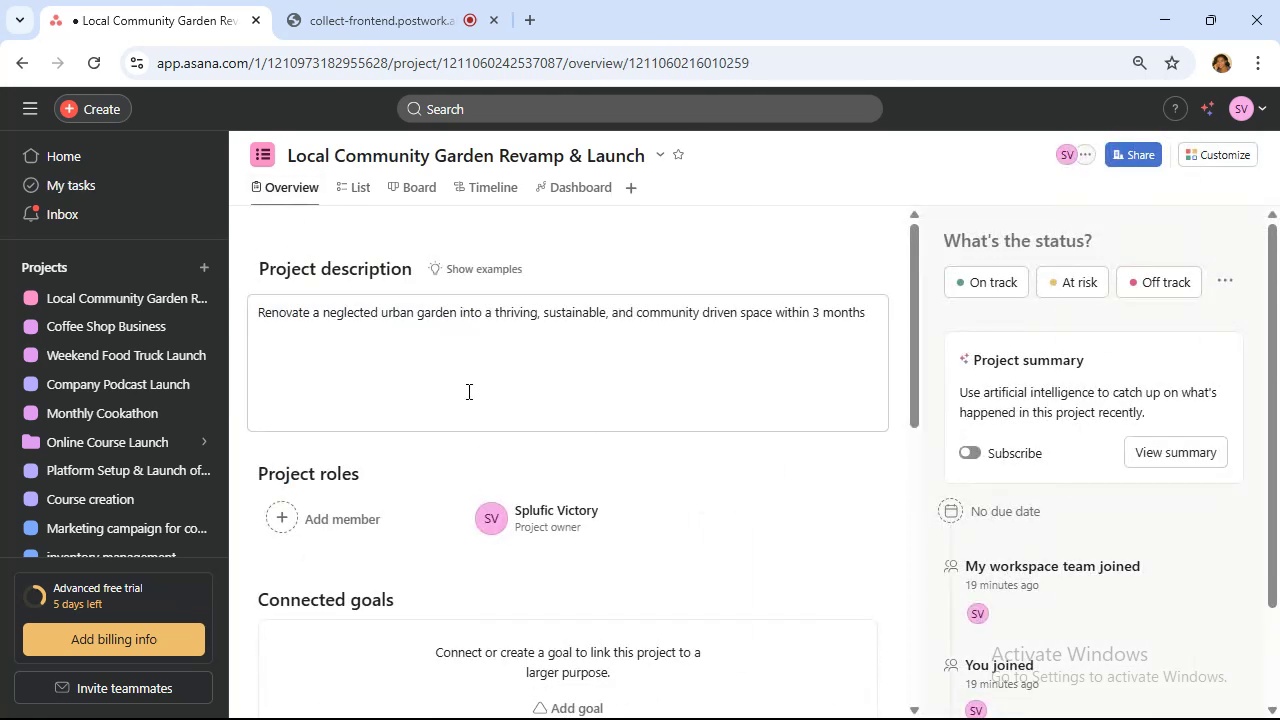 
scroll: coordinate [467, 391], scroll_direction: down, amount: 3.0
 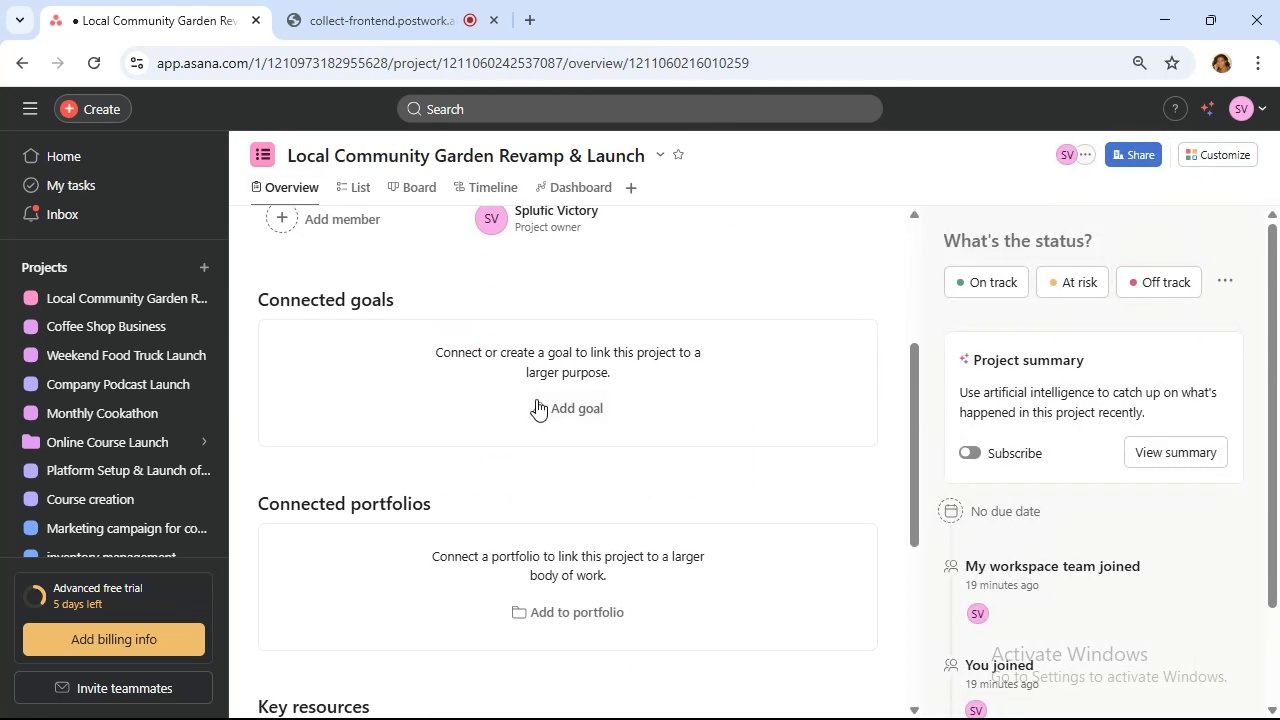 
left_click([536, 407])
 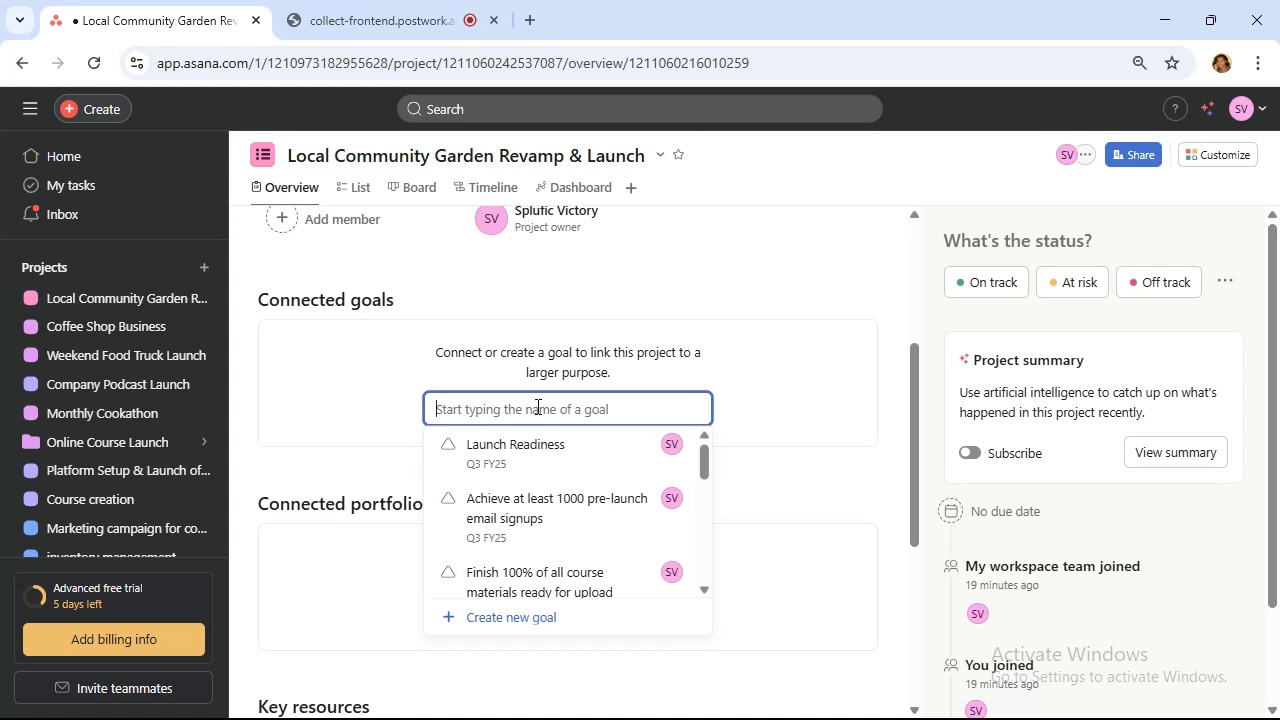 
wait(6.17)
 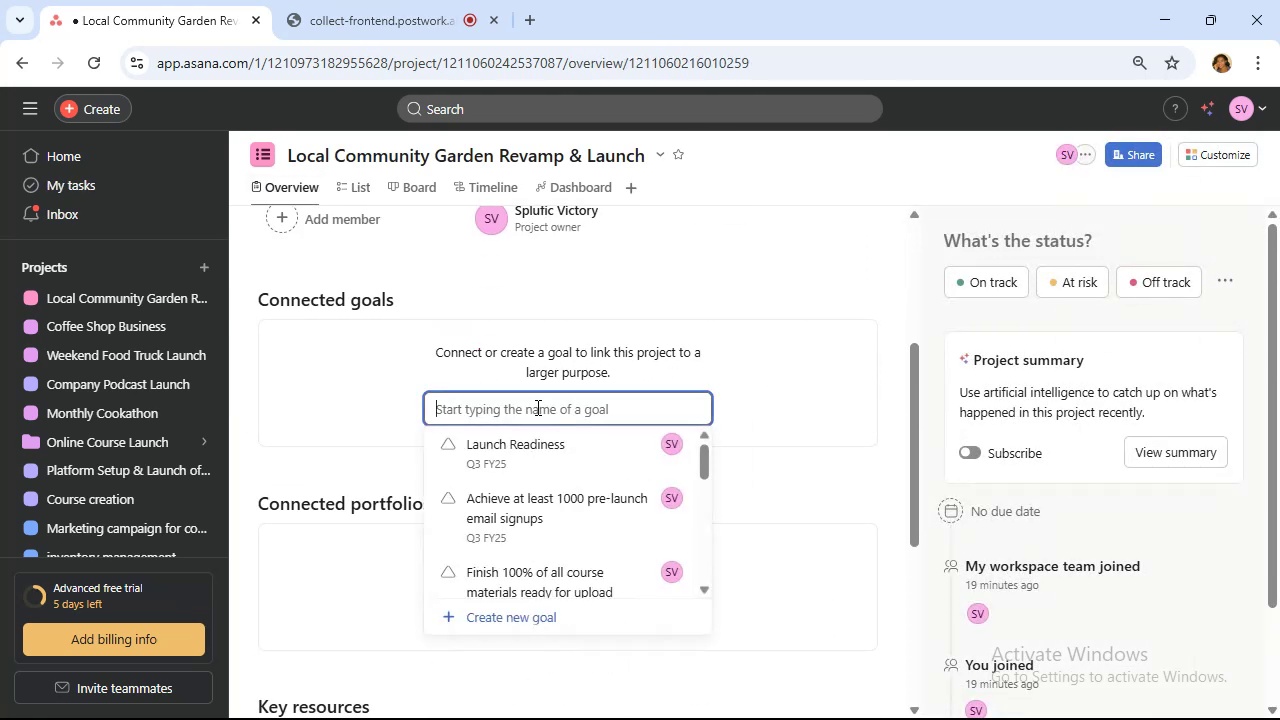 
type(Complete)
 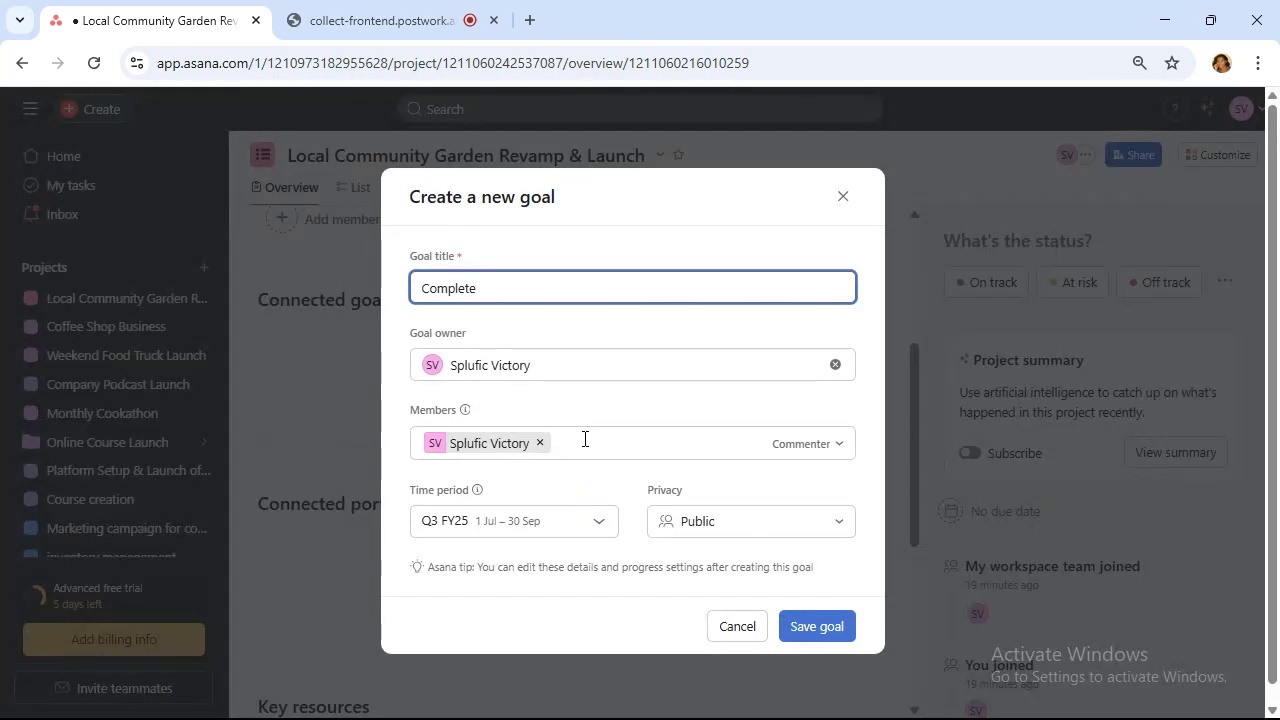 
wait(5.92)
 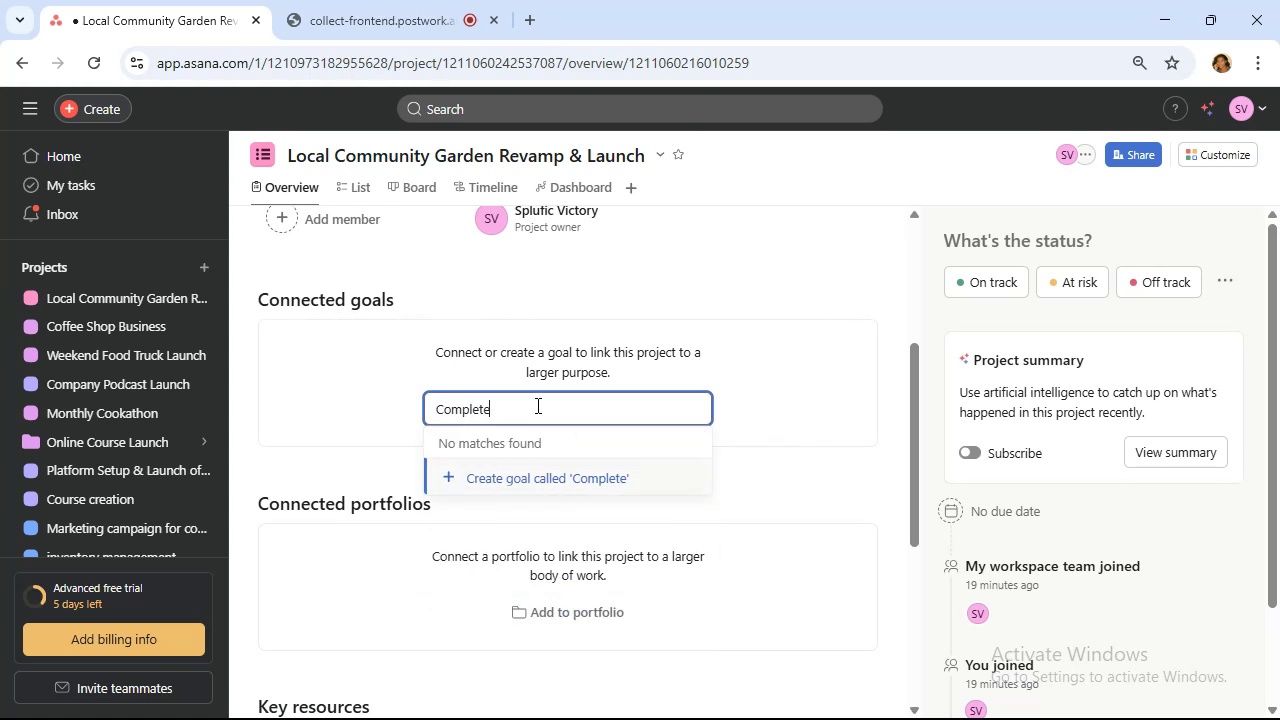 
type( construction in 8 weeks)
 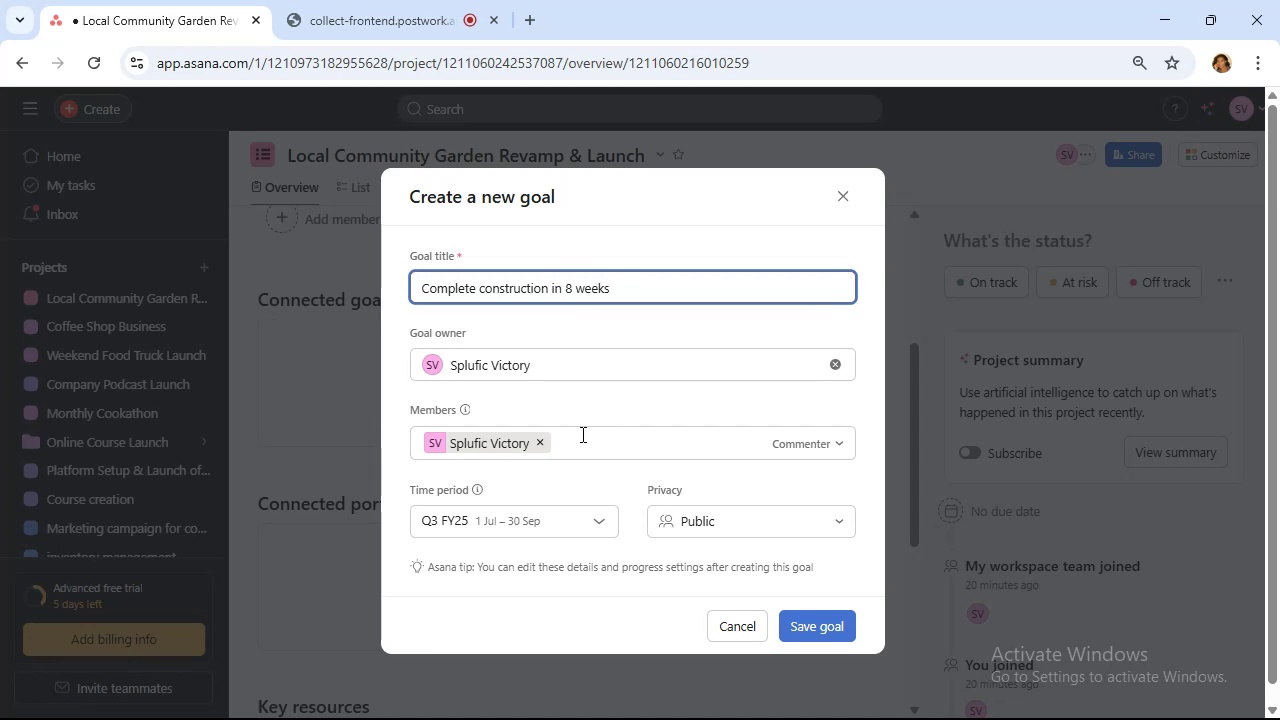 
wait(5.77)
 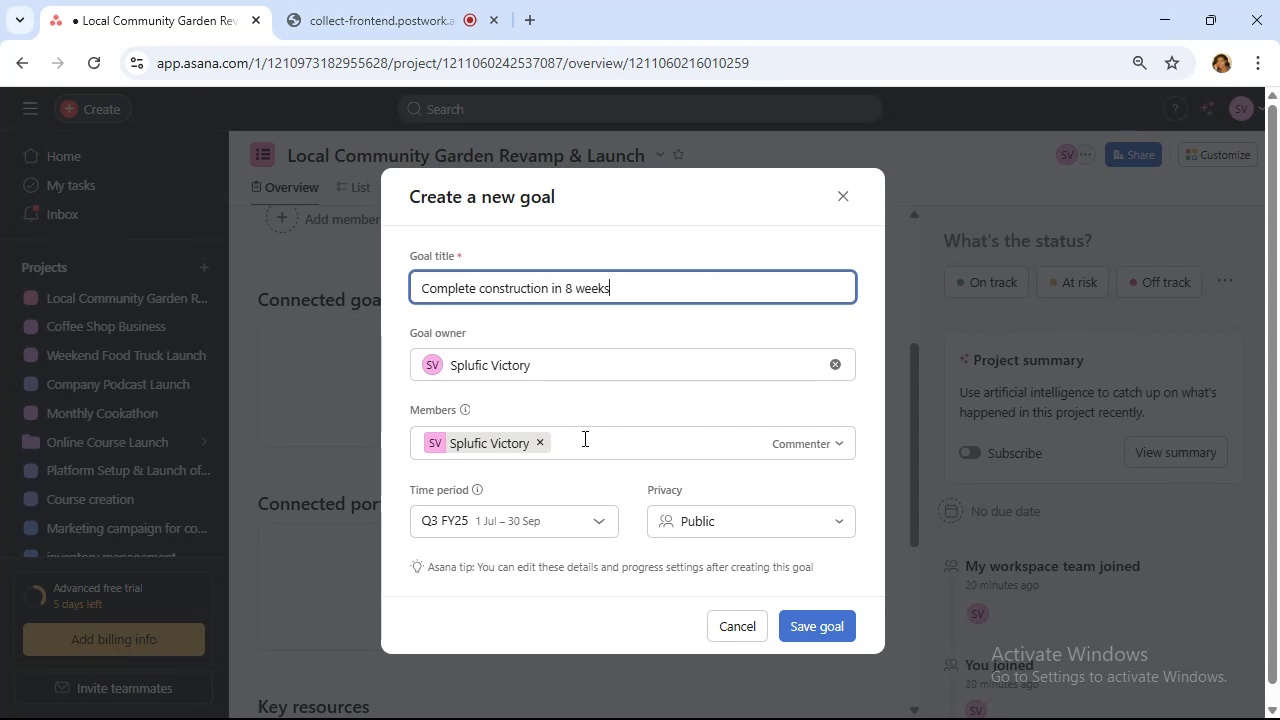 
mouse_move([594, 543])
 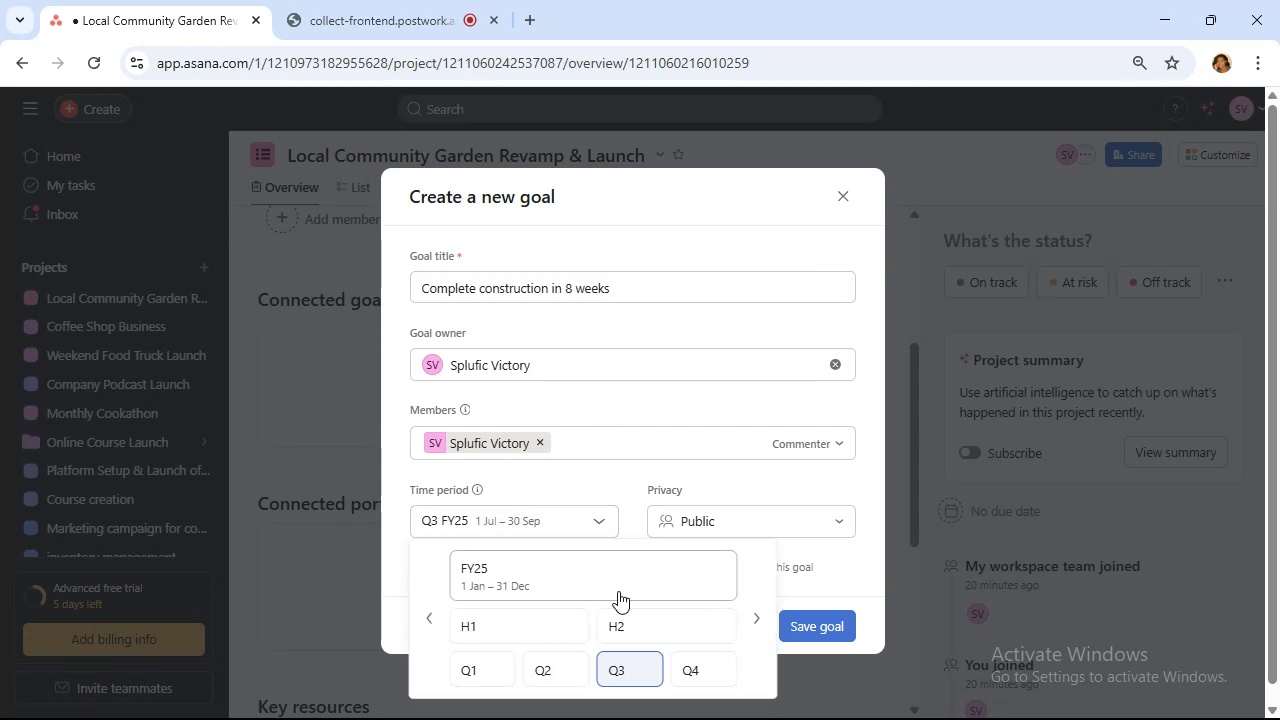 
mouse_move([653, 663])
 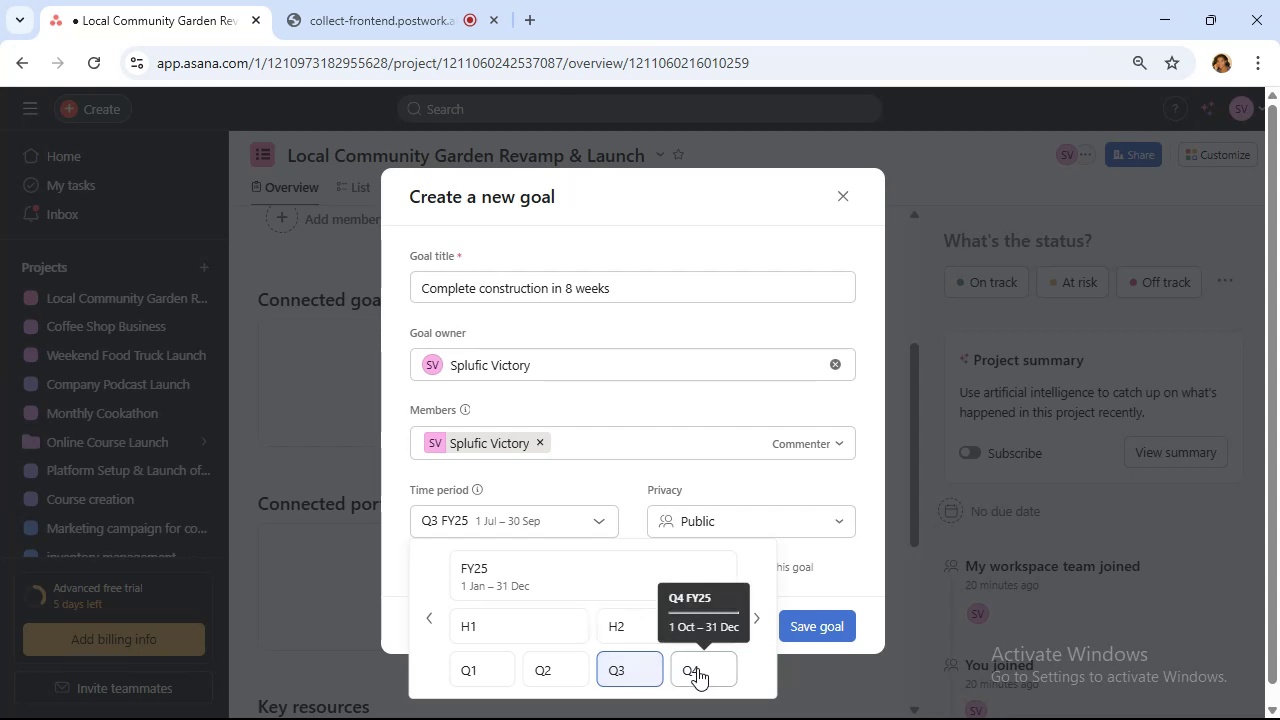 
left_click([697, 668])
 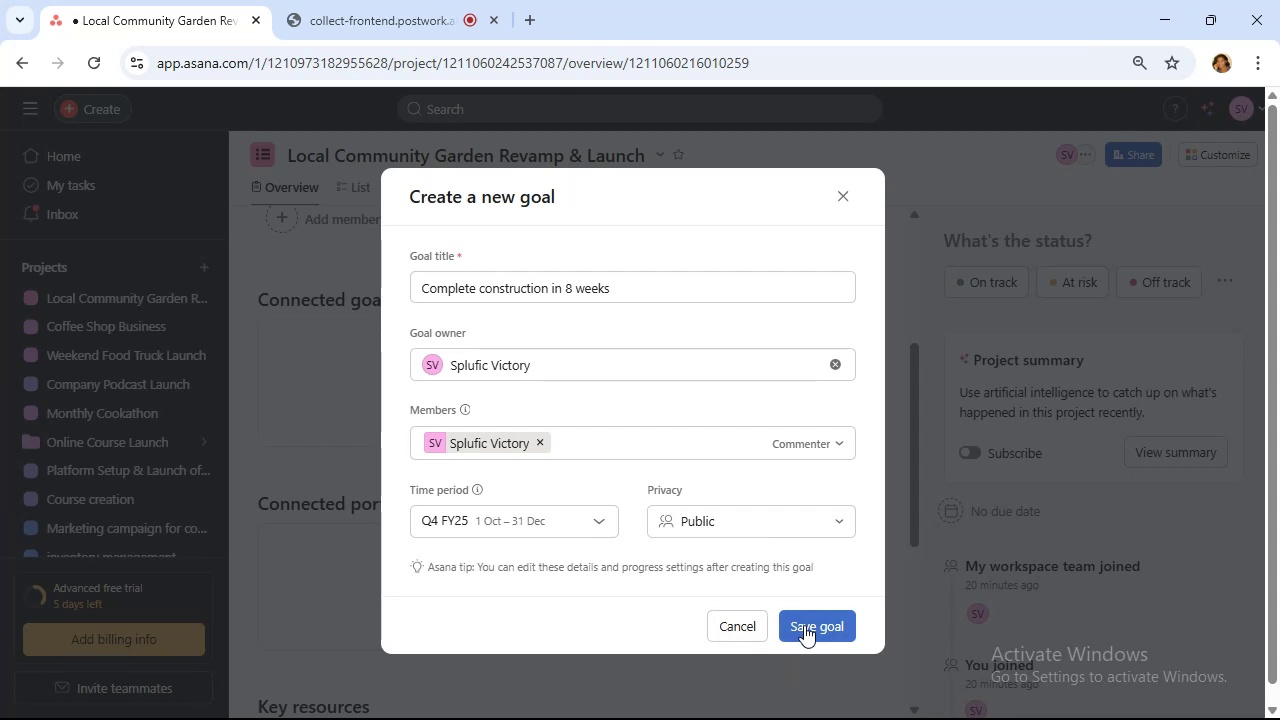 
left_click([804, 626])
 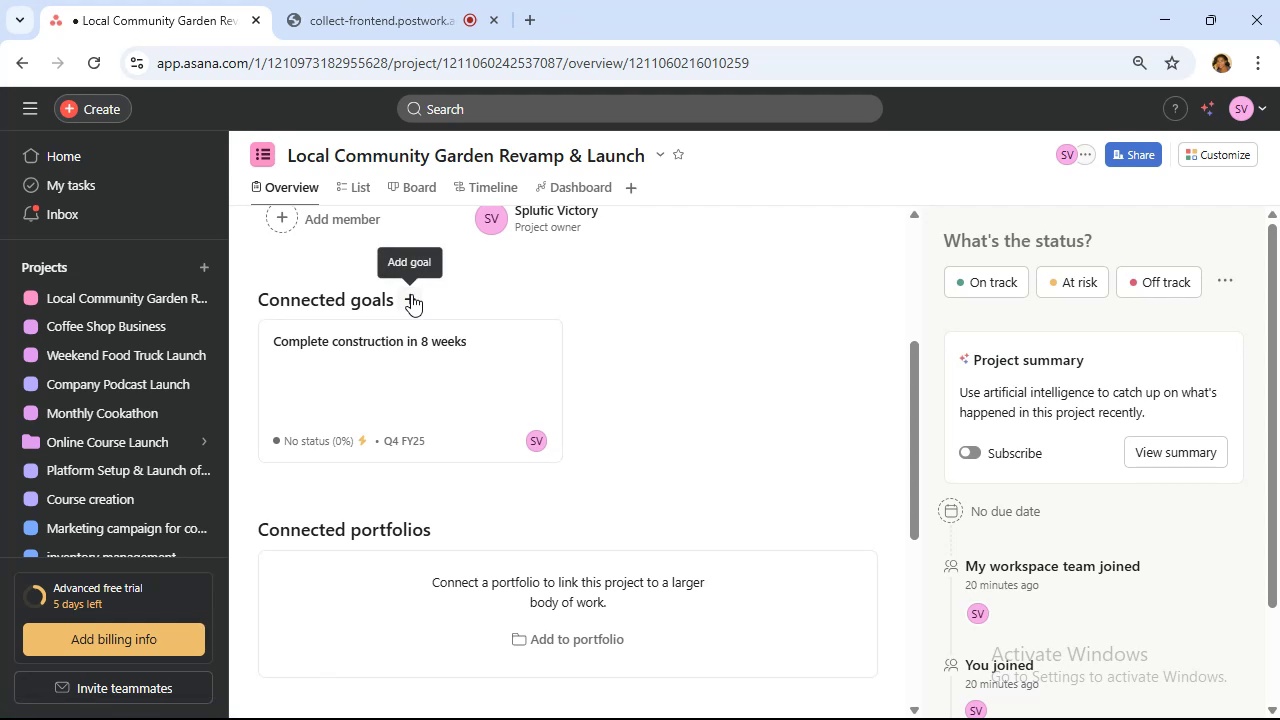 
wait(7.4)
 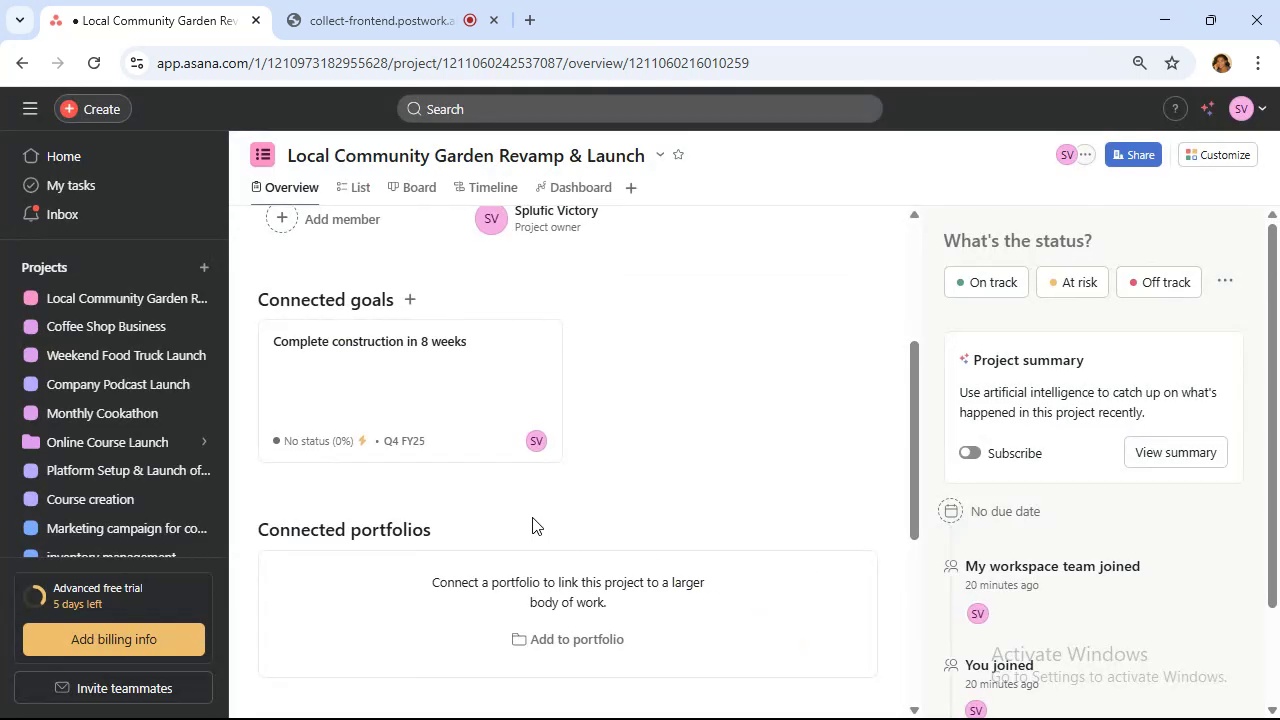 
left_click([431, 371])
 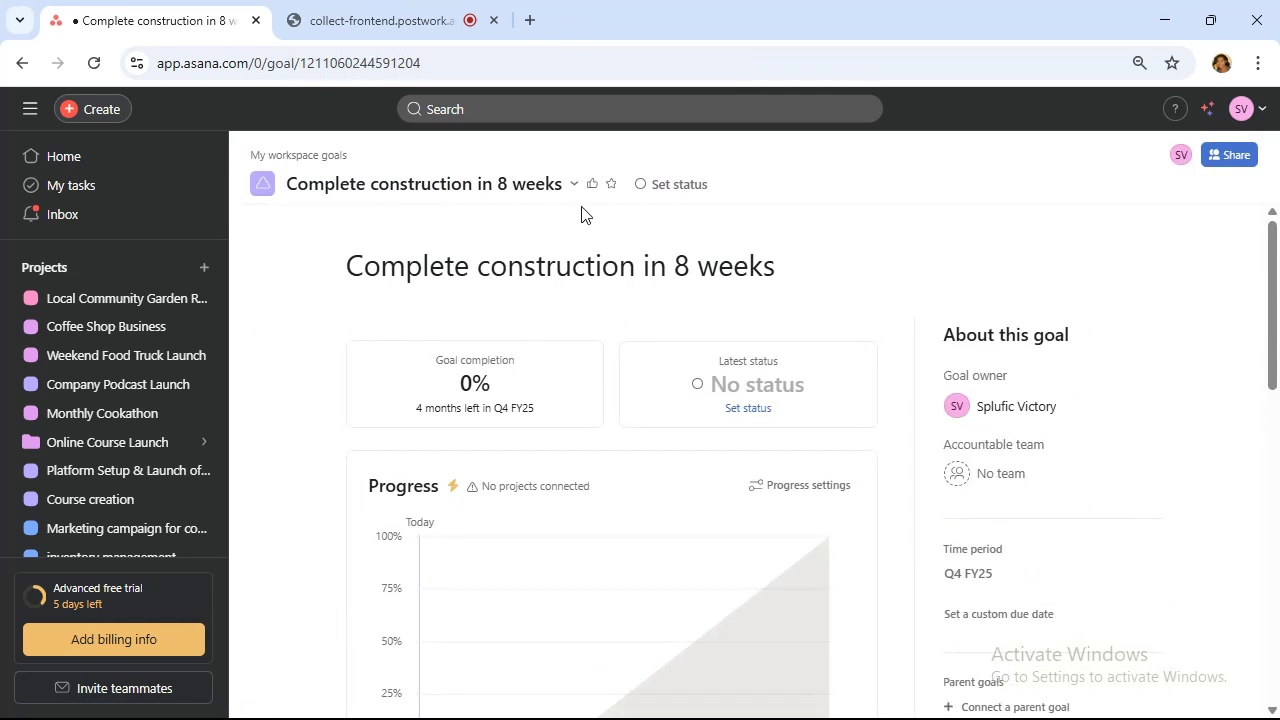 
left_click([773, 493])
 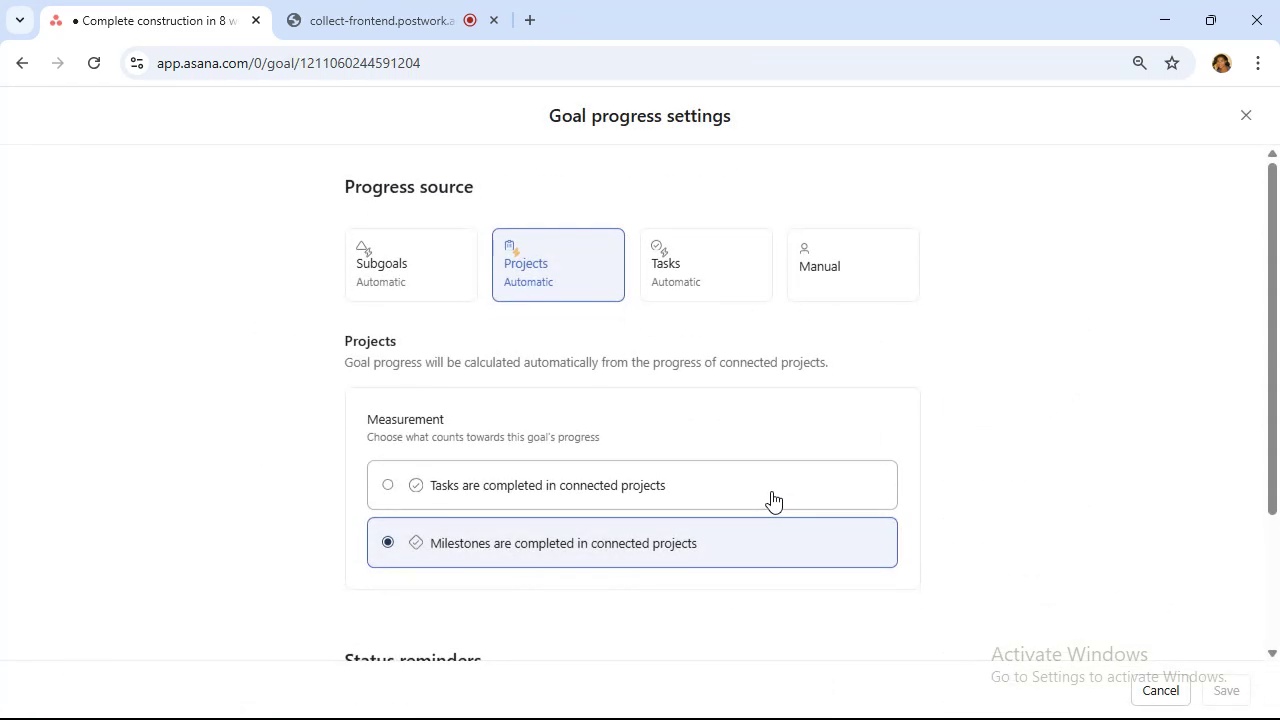 
wait(8.24)
 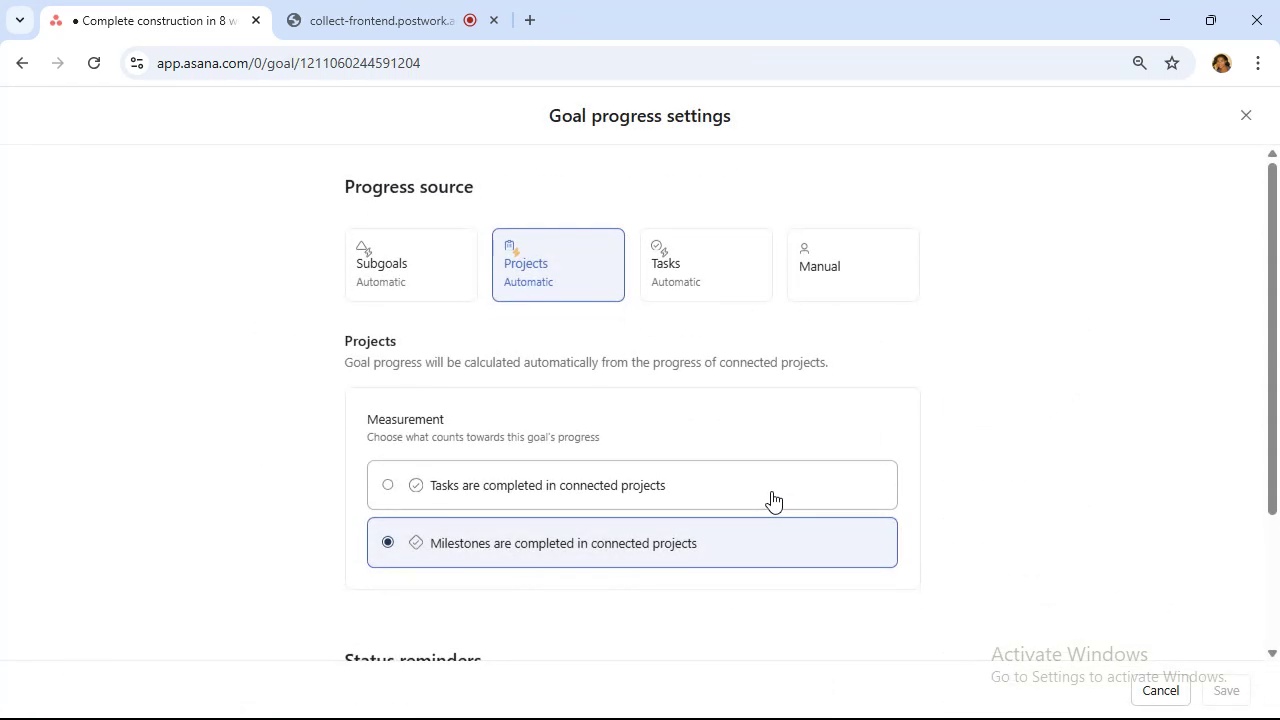 
scroll: coordinate [730, 451], scroll_direction: down, amount: 4.0
 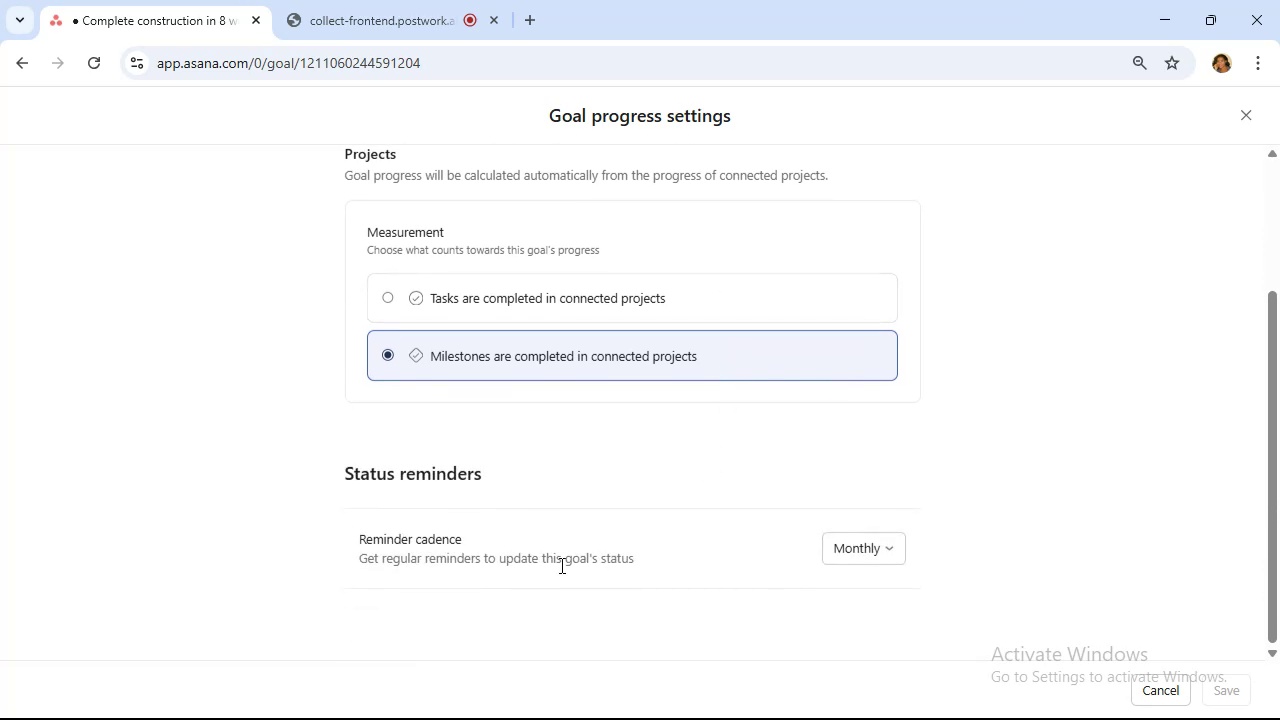 
wait(5.19)
 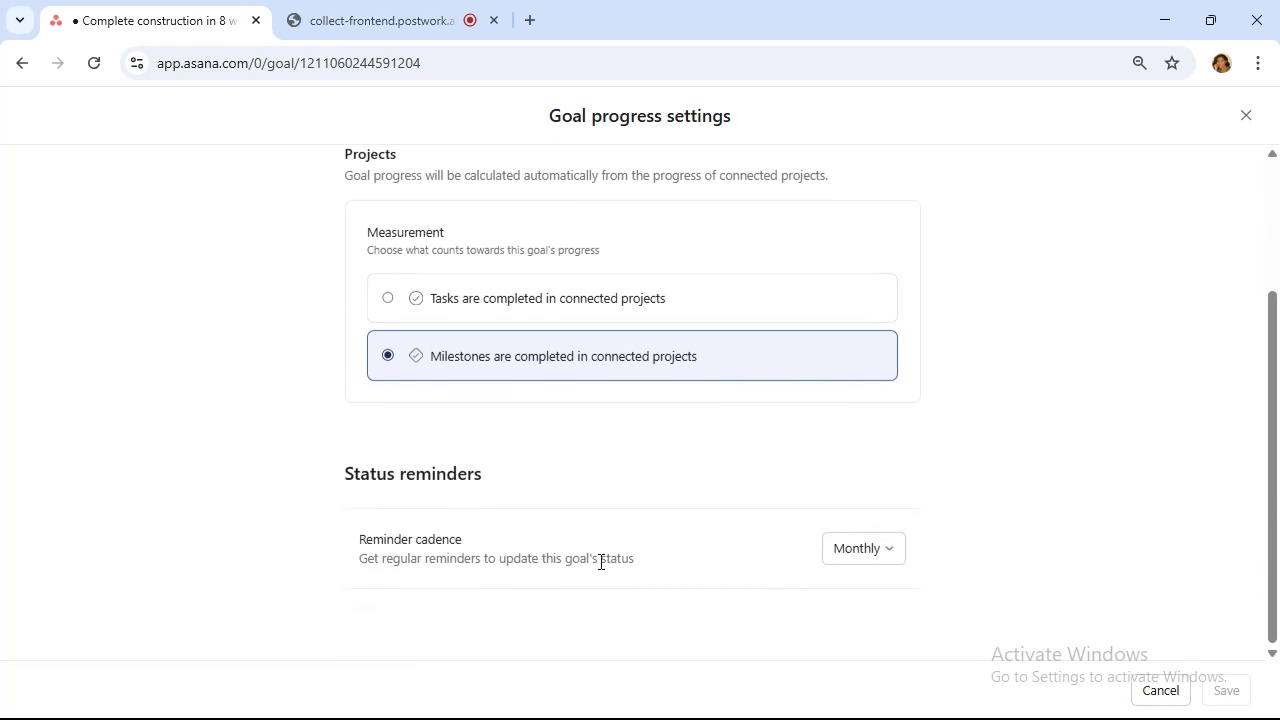 
scroll: coordinate [546, 282], scroll_direction: up, amount: 2.0
 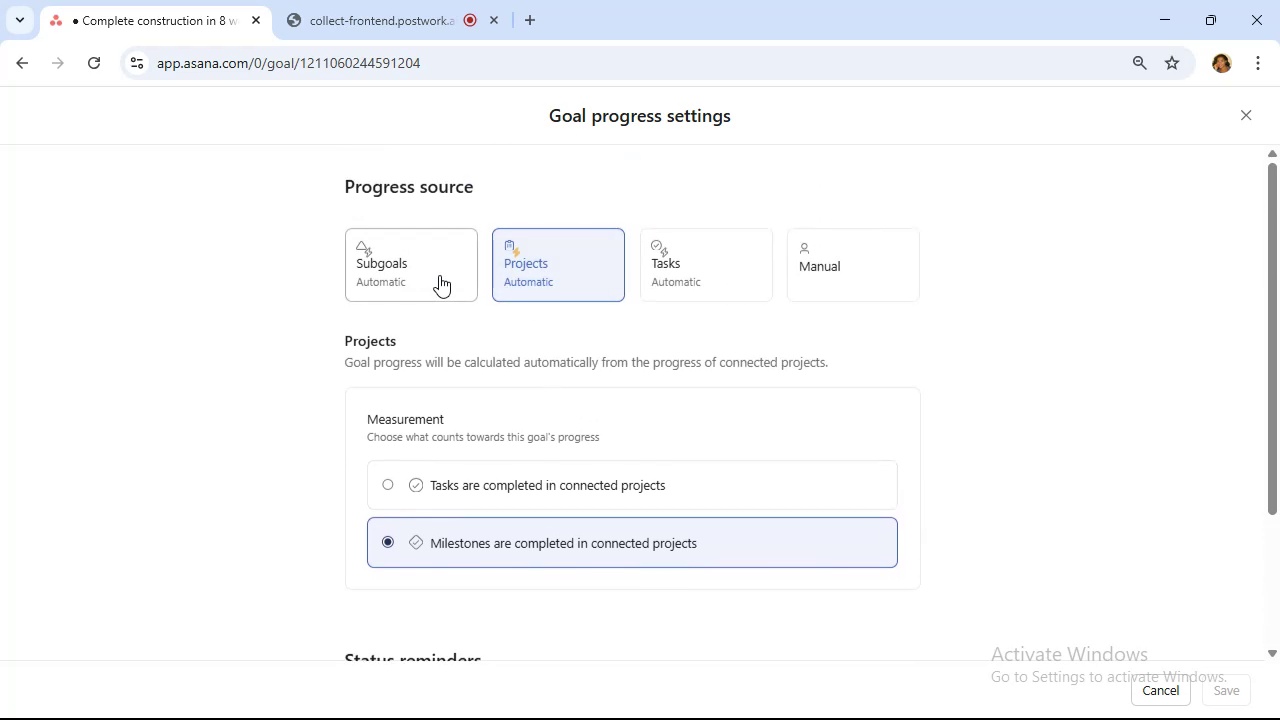 
scroll: coordinate [667, 428], scroll_direction: down, amount: 2.0
 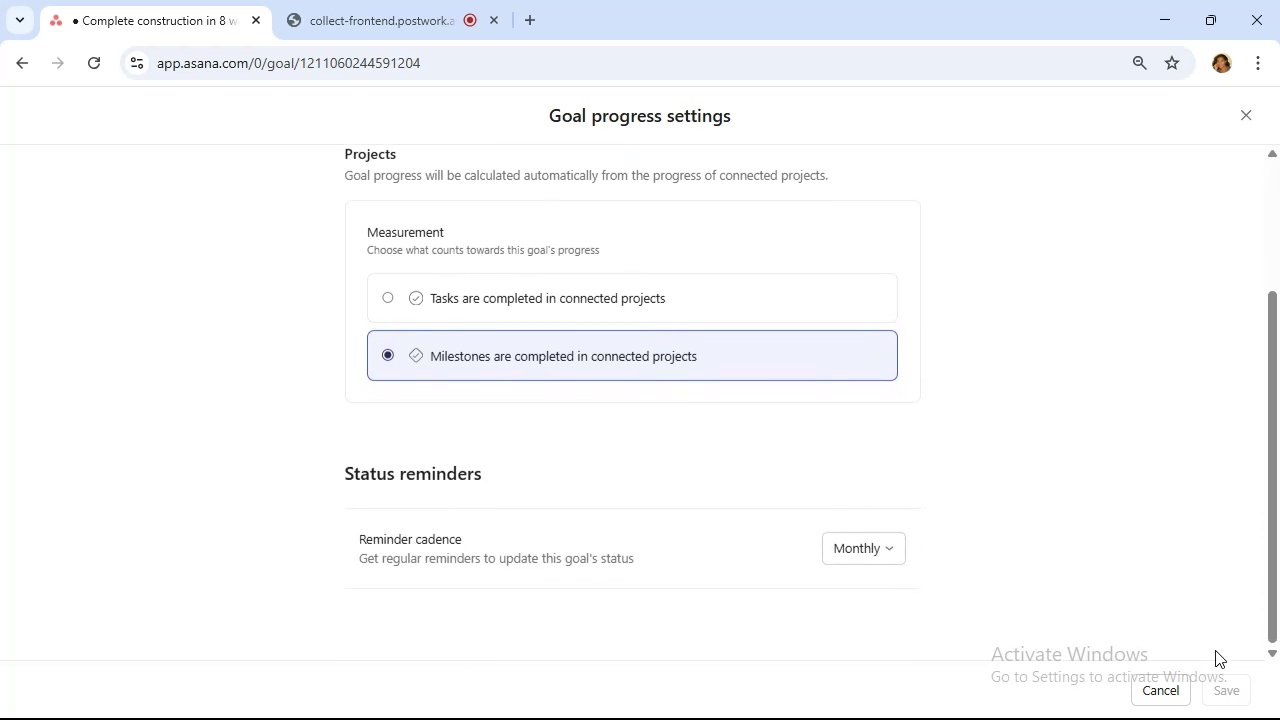 
scroll: coordinate [984, 467], scroll_direction: up, amount: 4.0
 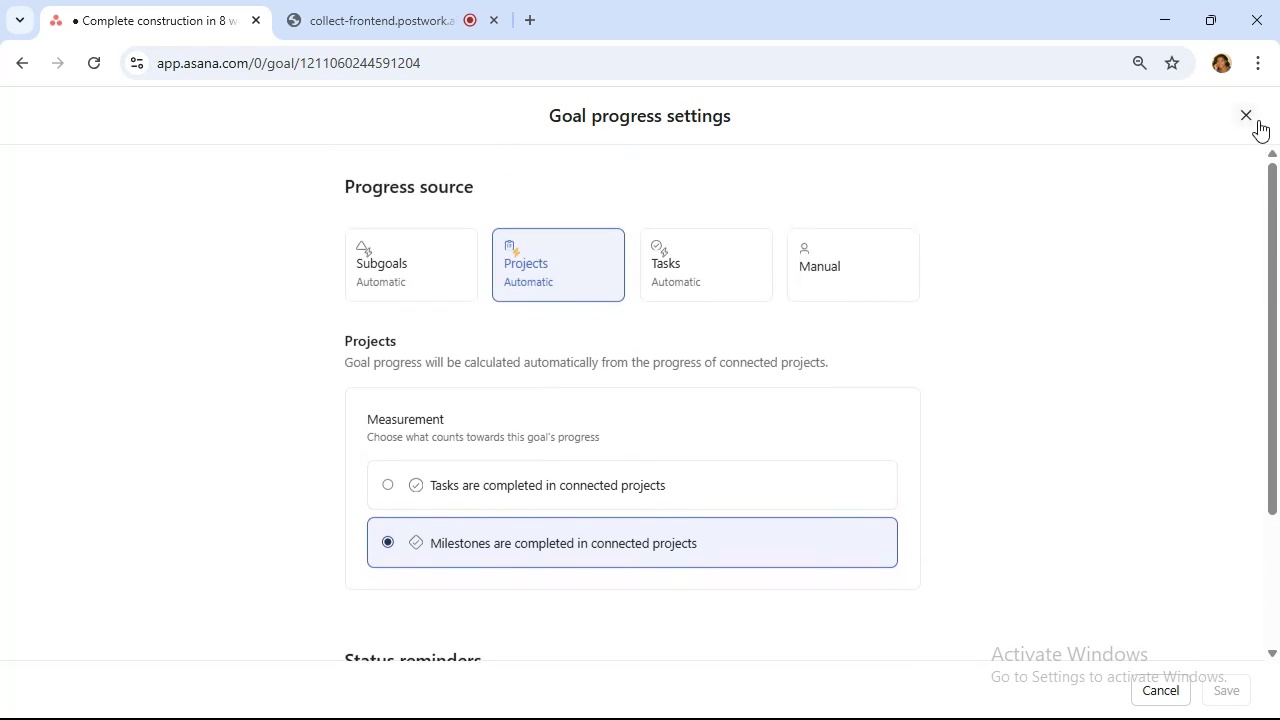 
left_click([1258, 120])
 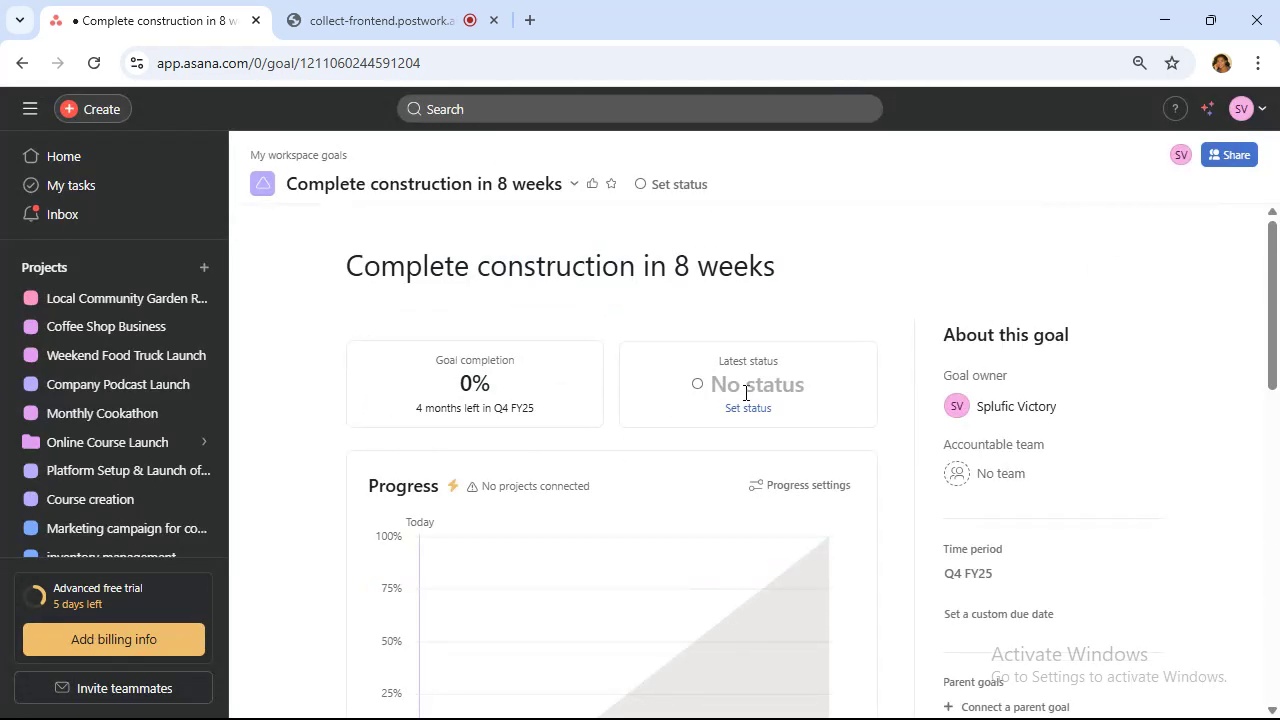 
scroll: coordinate [707, 476], scroll_direction: down, amount: 7.0
 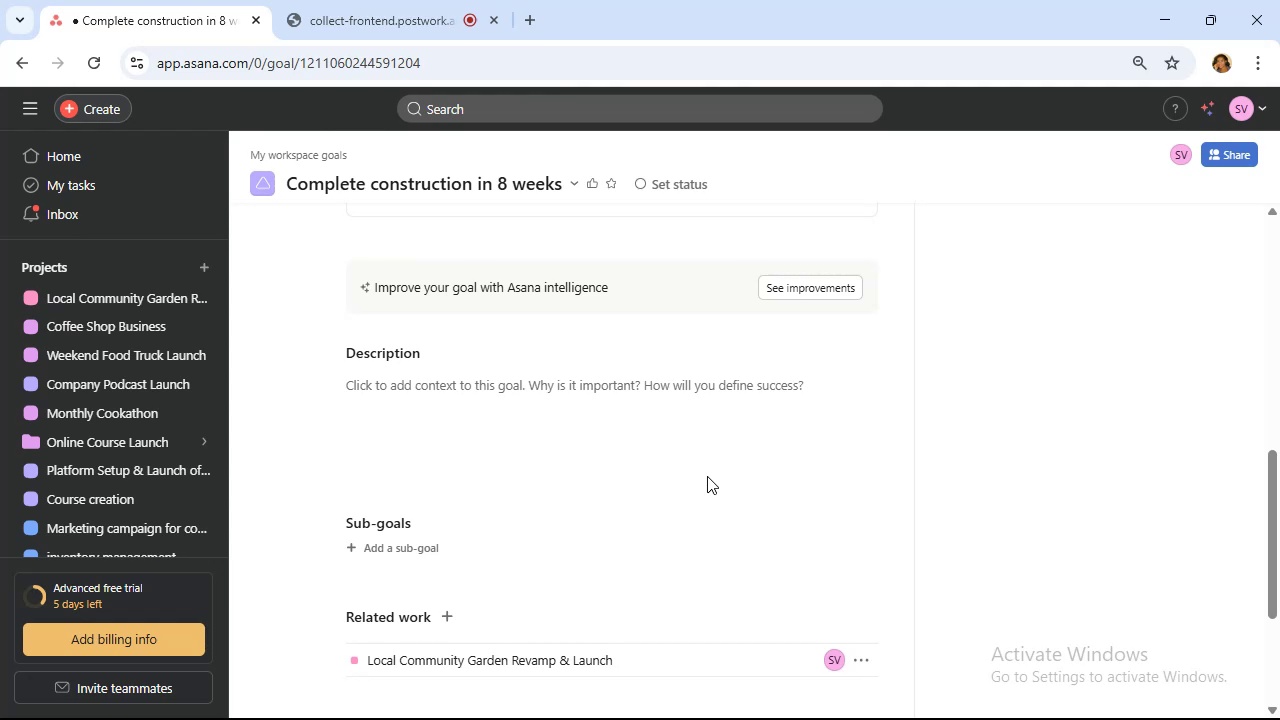 
wait(7.53)
 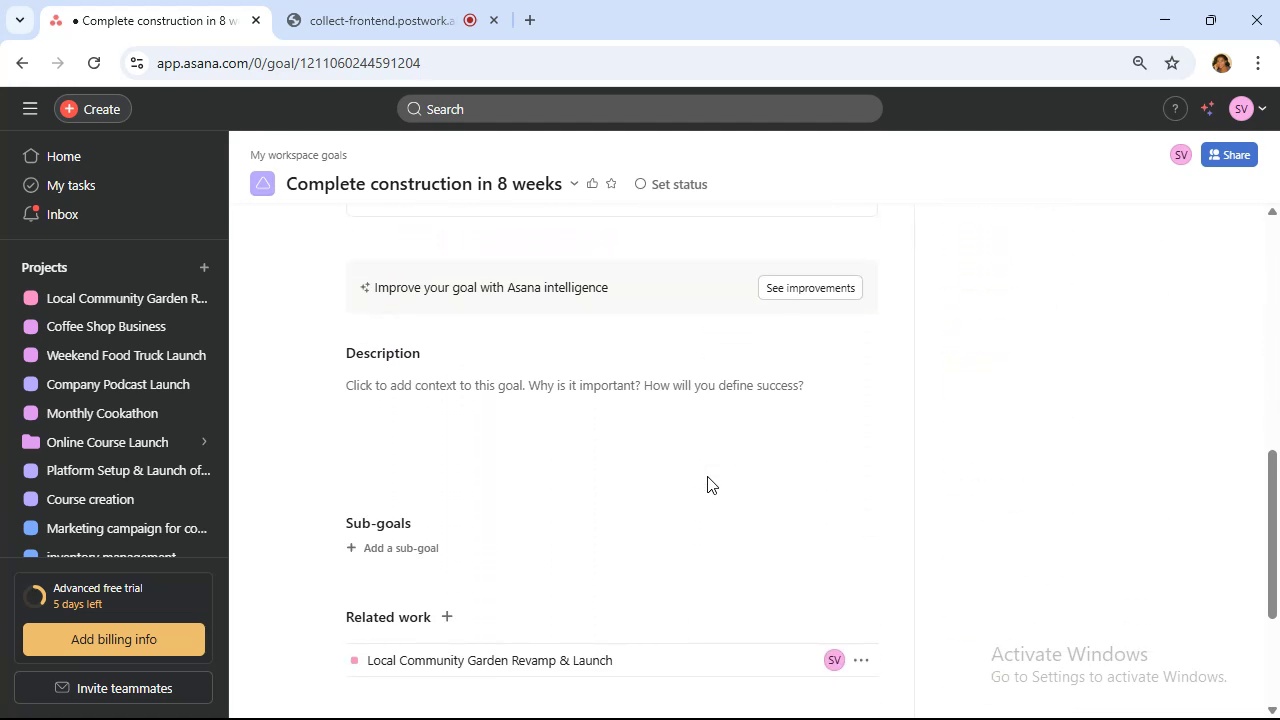 
scroll: coordinate [707, 476], scroll_direction: down, amount: 2.0
 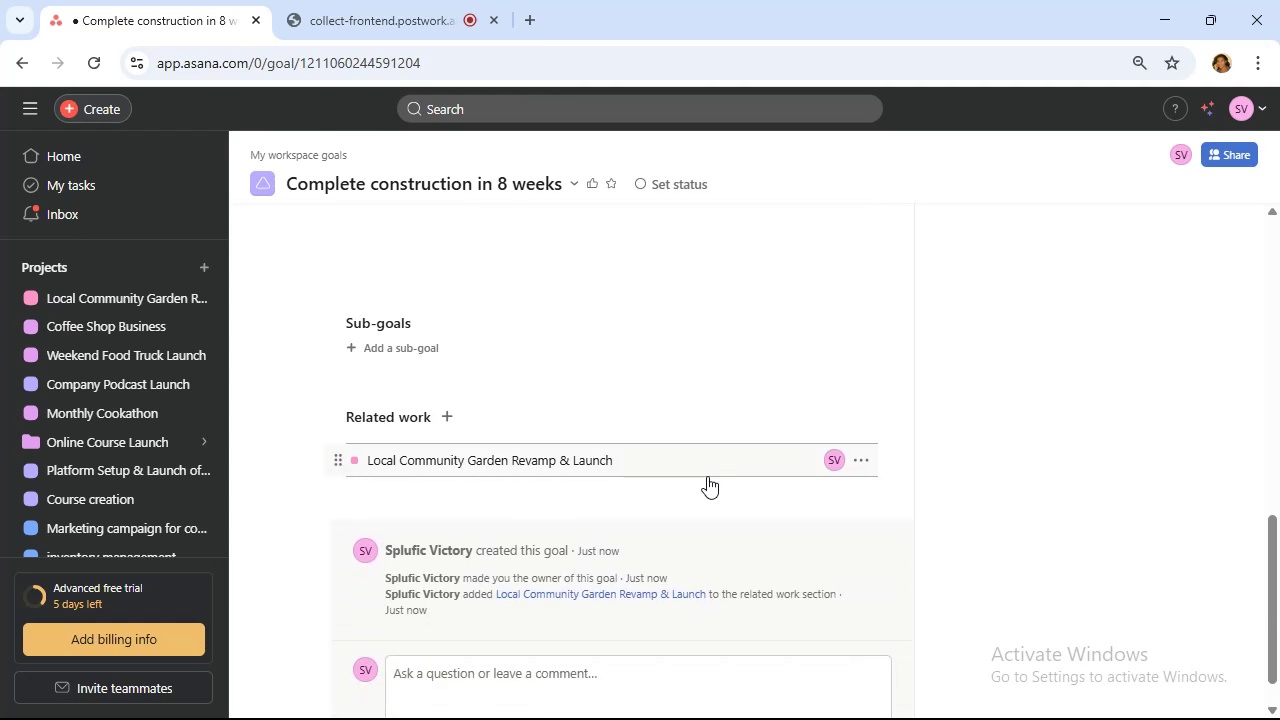 
scroll: coordinate [557, 389], scroll_direction: up, amount: 9.0
 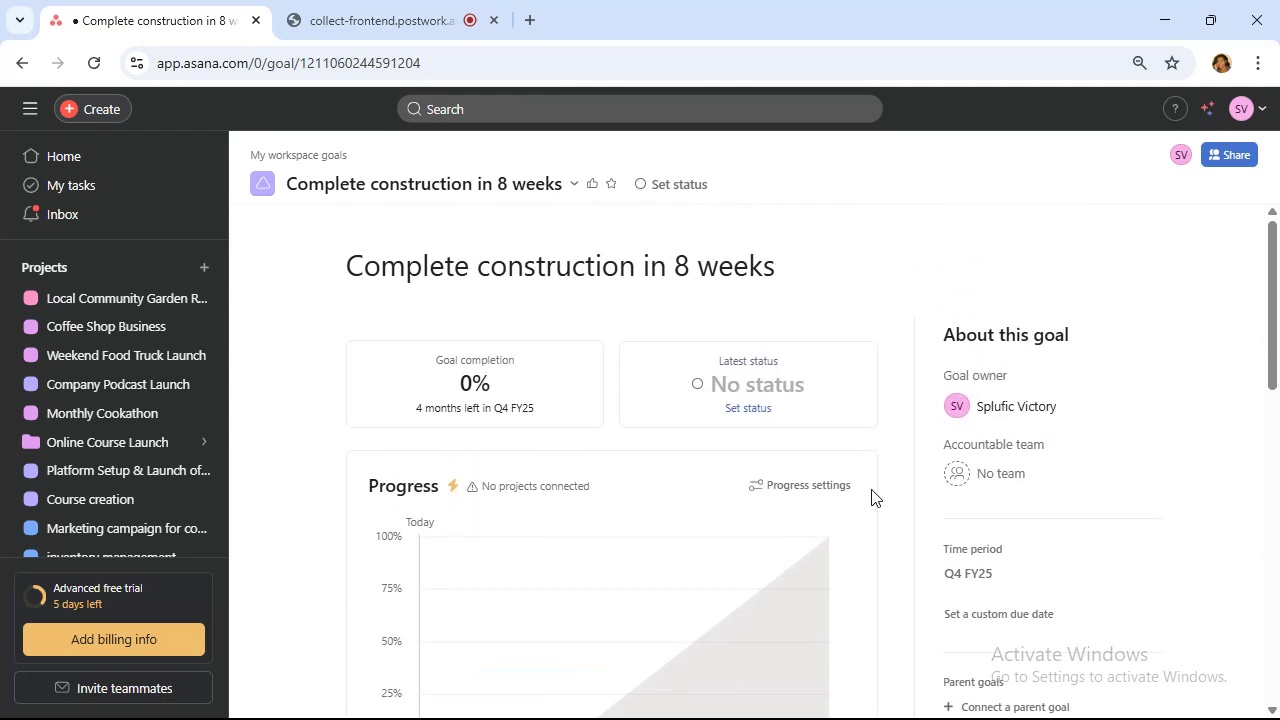 
left_click_drag(start_coordinate=[837, 480], to_coordinate=[832, 479])
 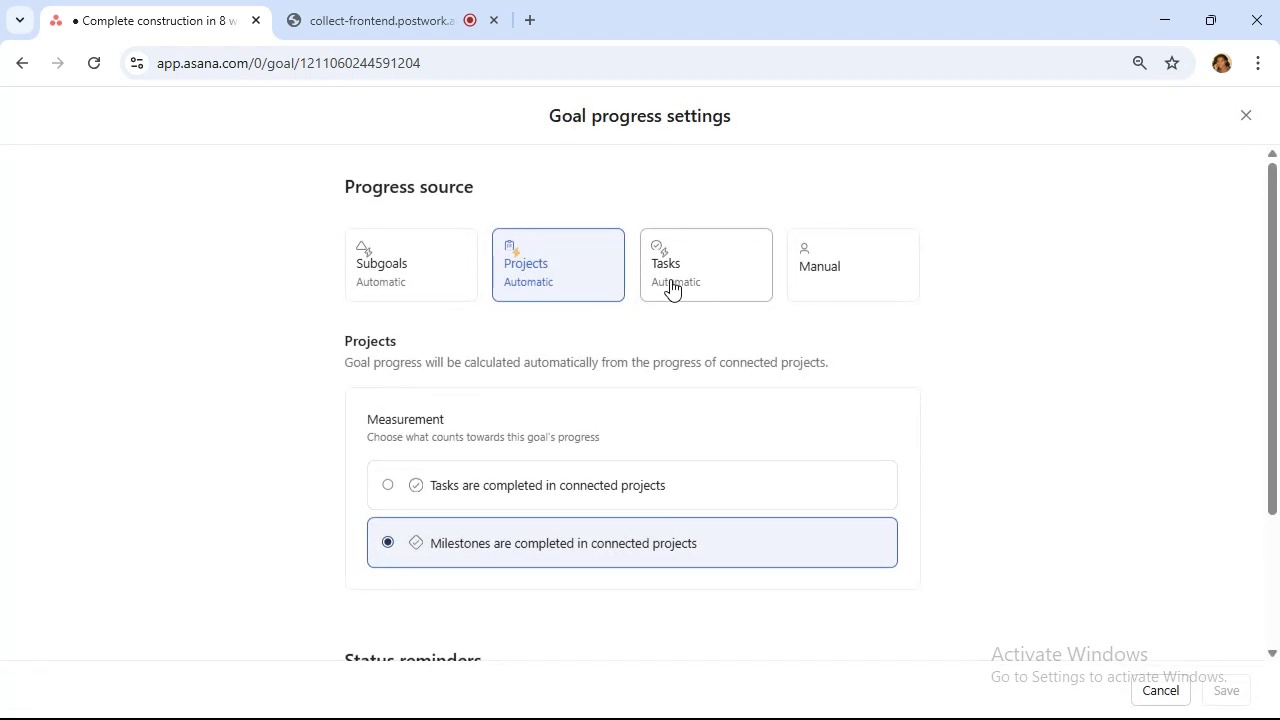 
left_click([670, 279])
 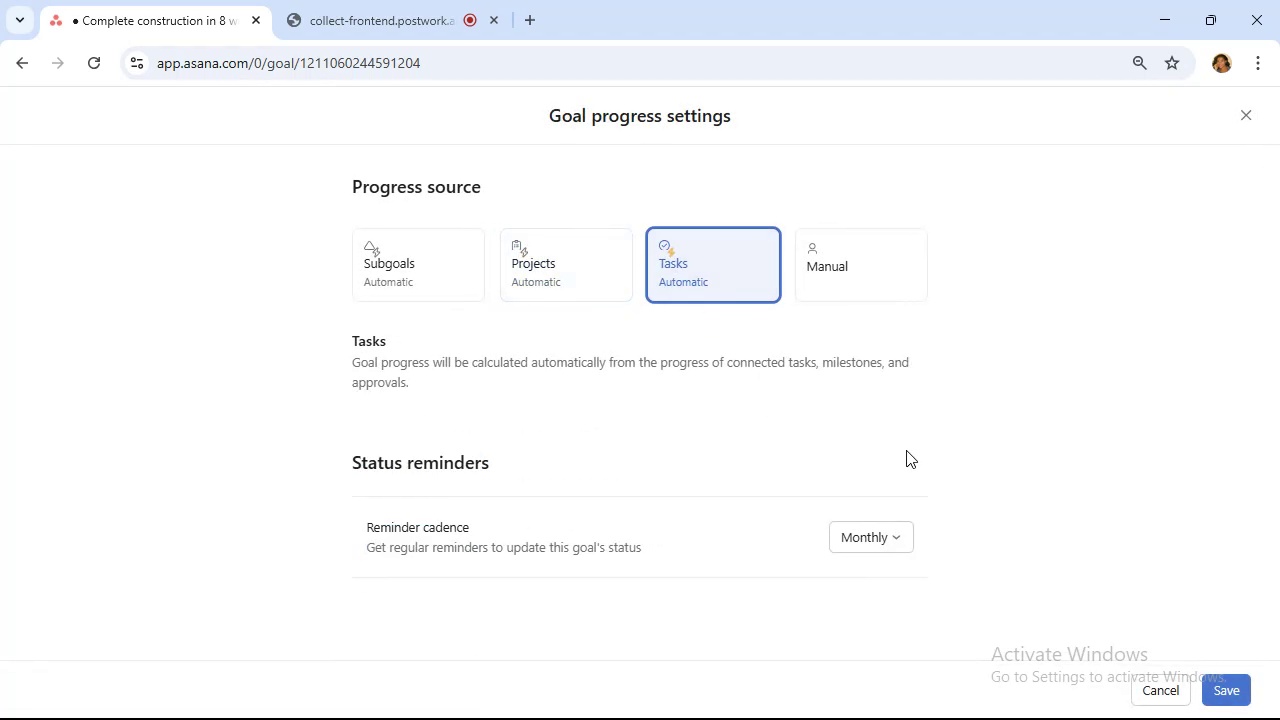 
wait(6.59)
 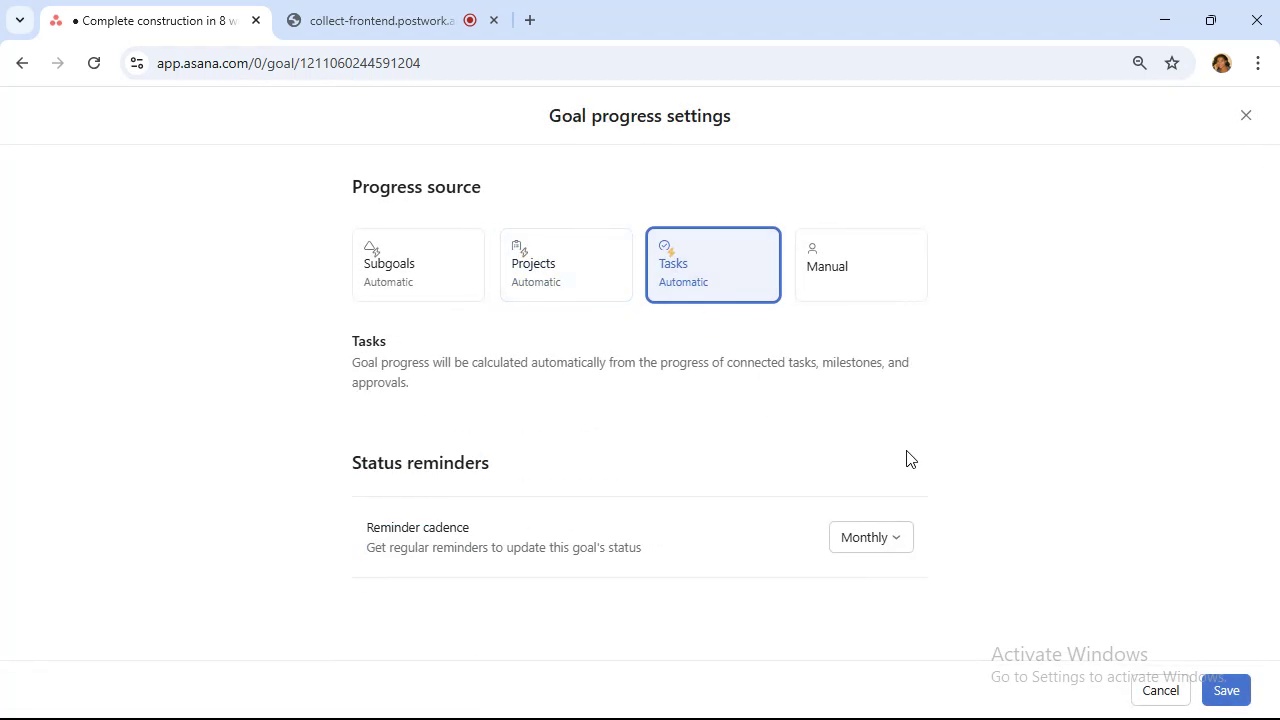 
left_click([1235, 682])
 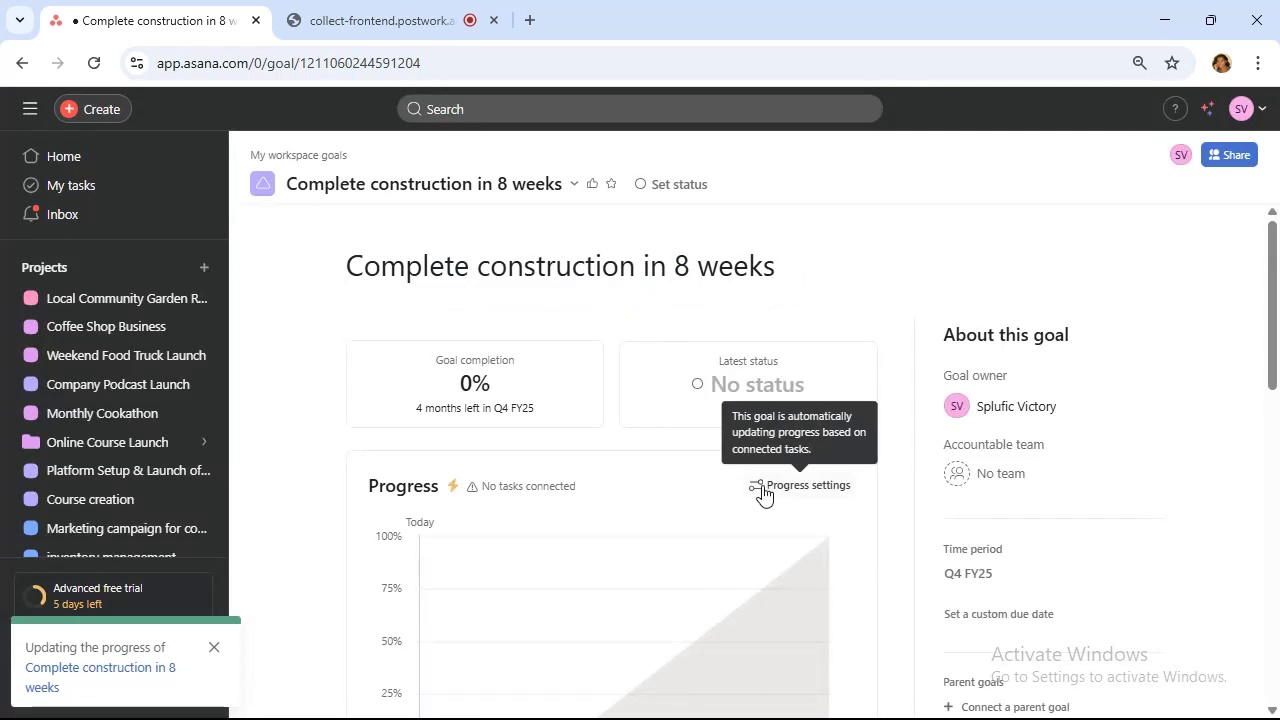 
scroll: coordinate [751, 483], scroll_direction: down, amount: 4.0
 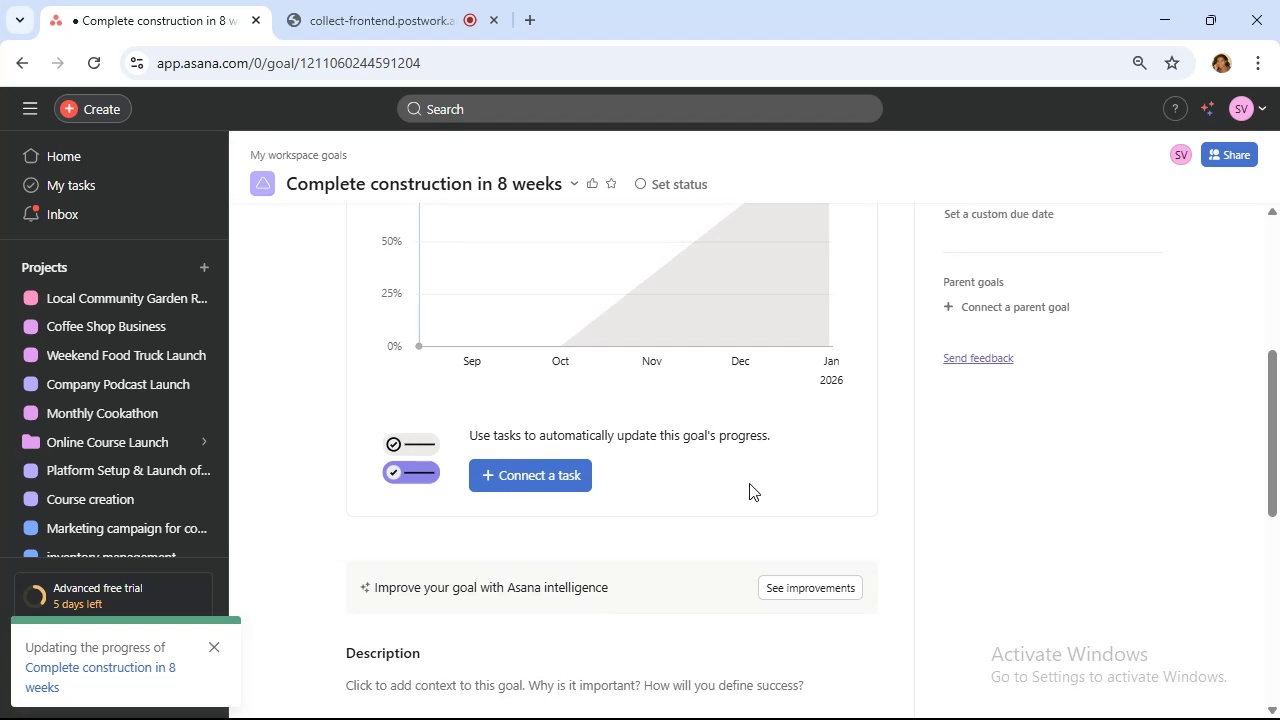 
mouse_move([540, 479])
 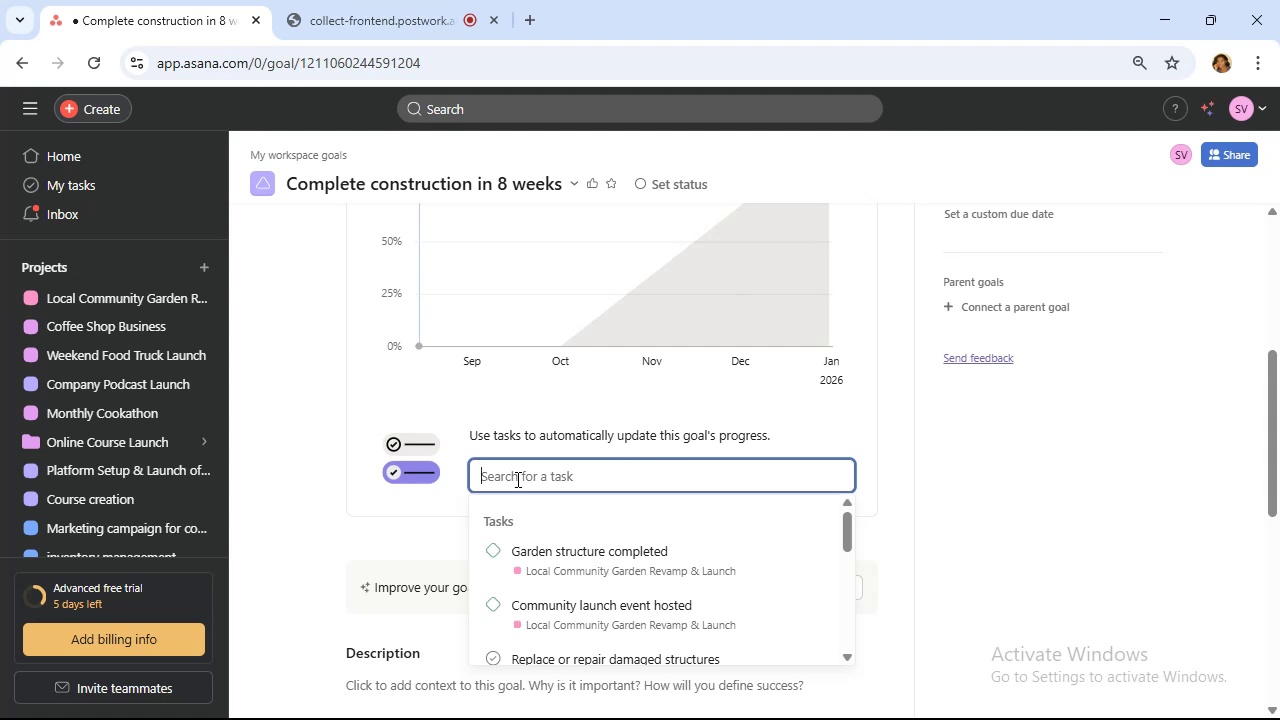 
wait(12.59)
 